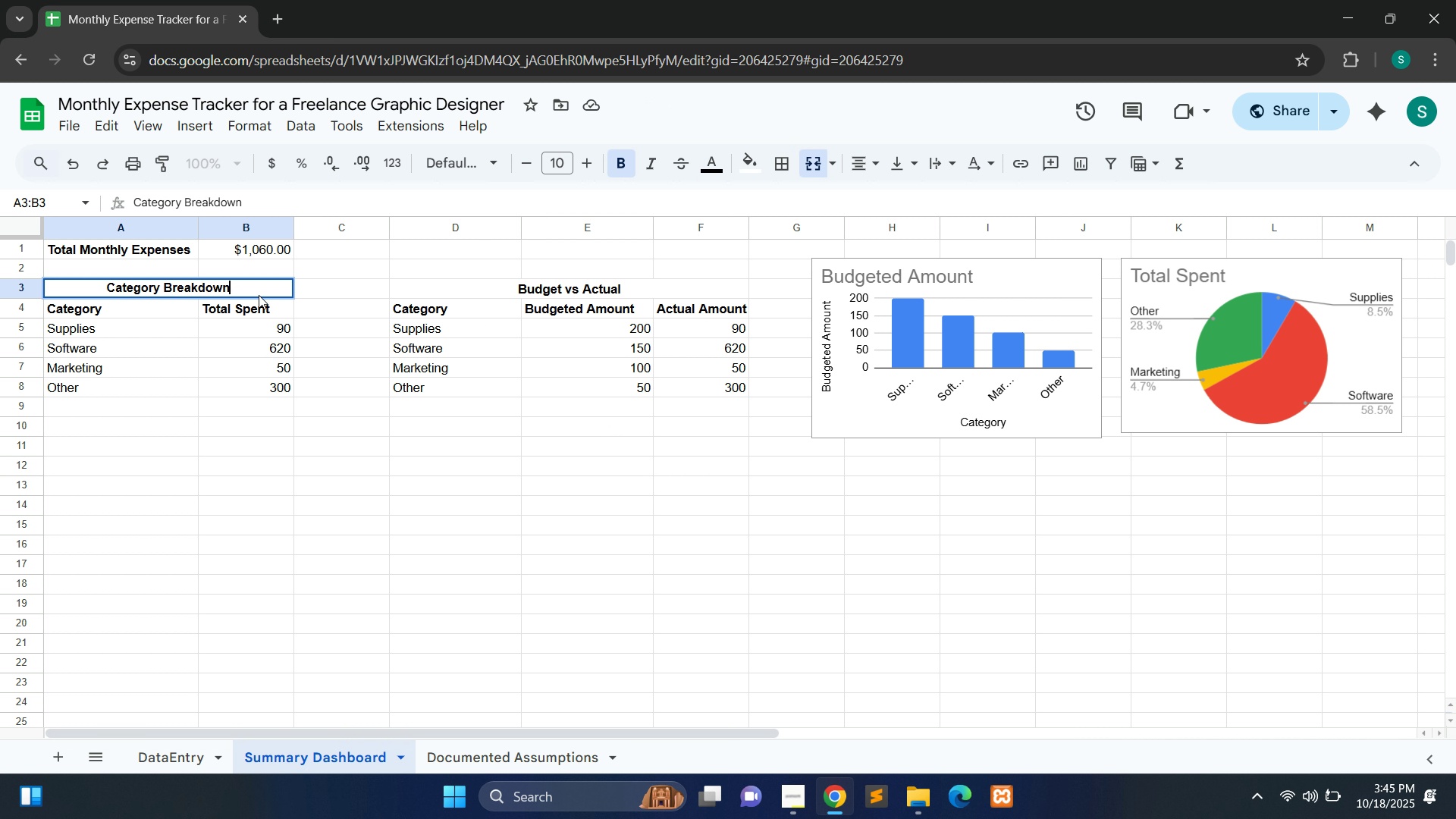 
key(Control+A)
 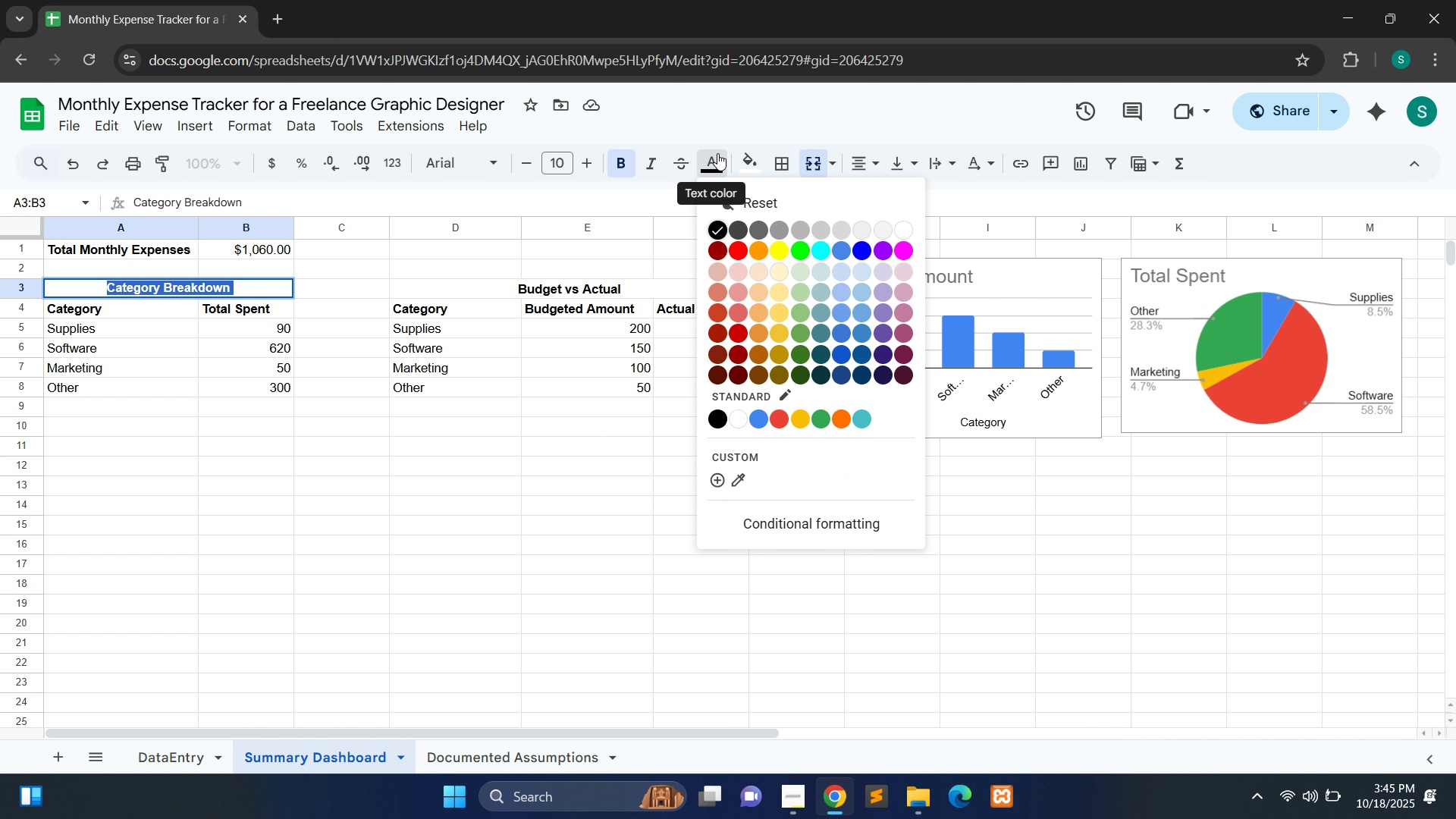 
left_click([717, 153])
 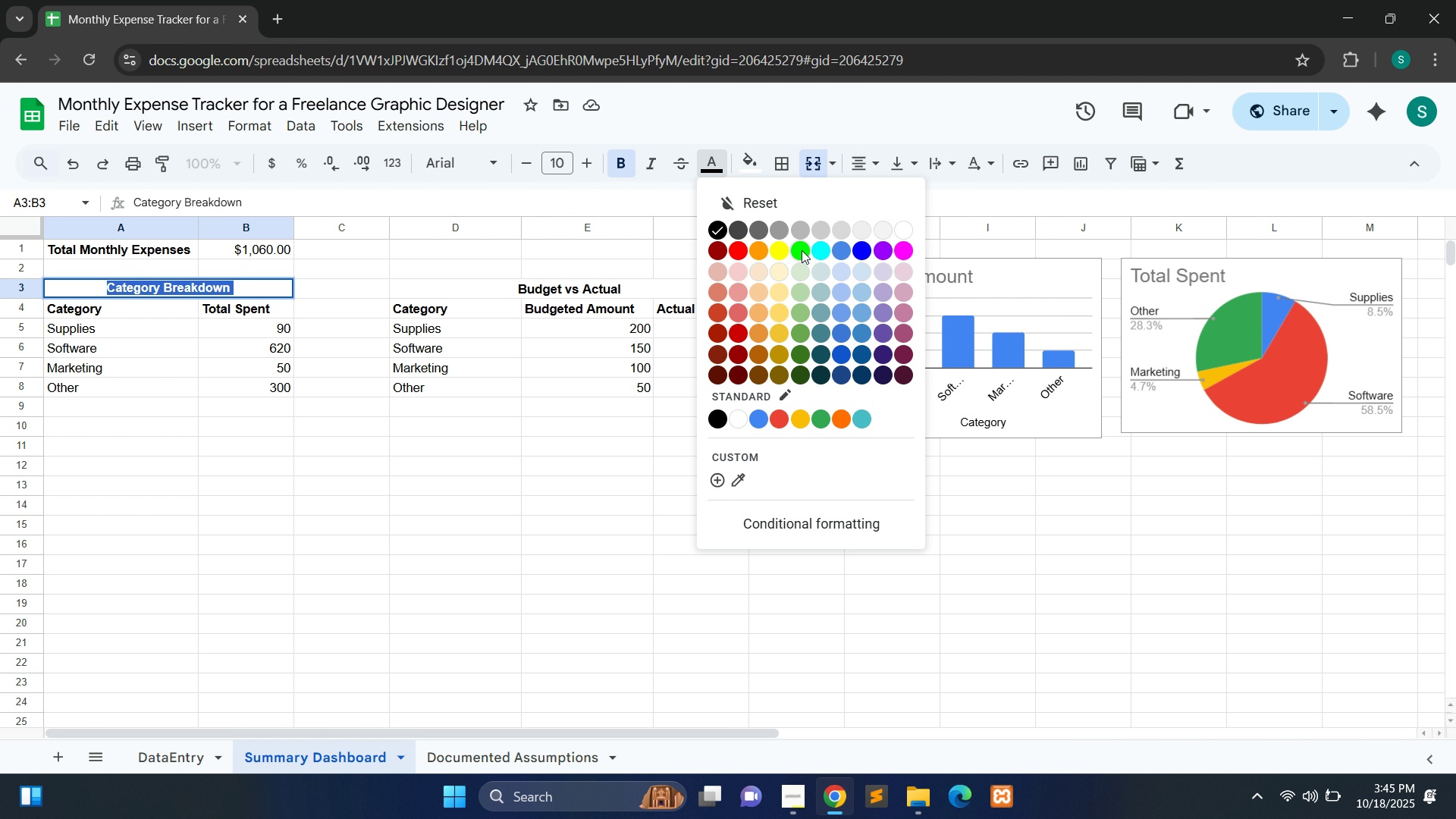 
left_click([802, 250])
 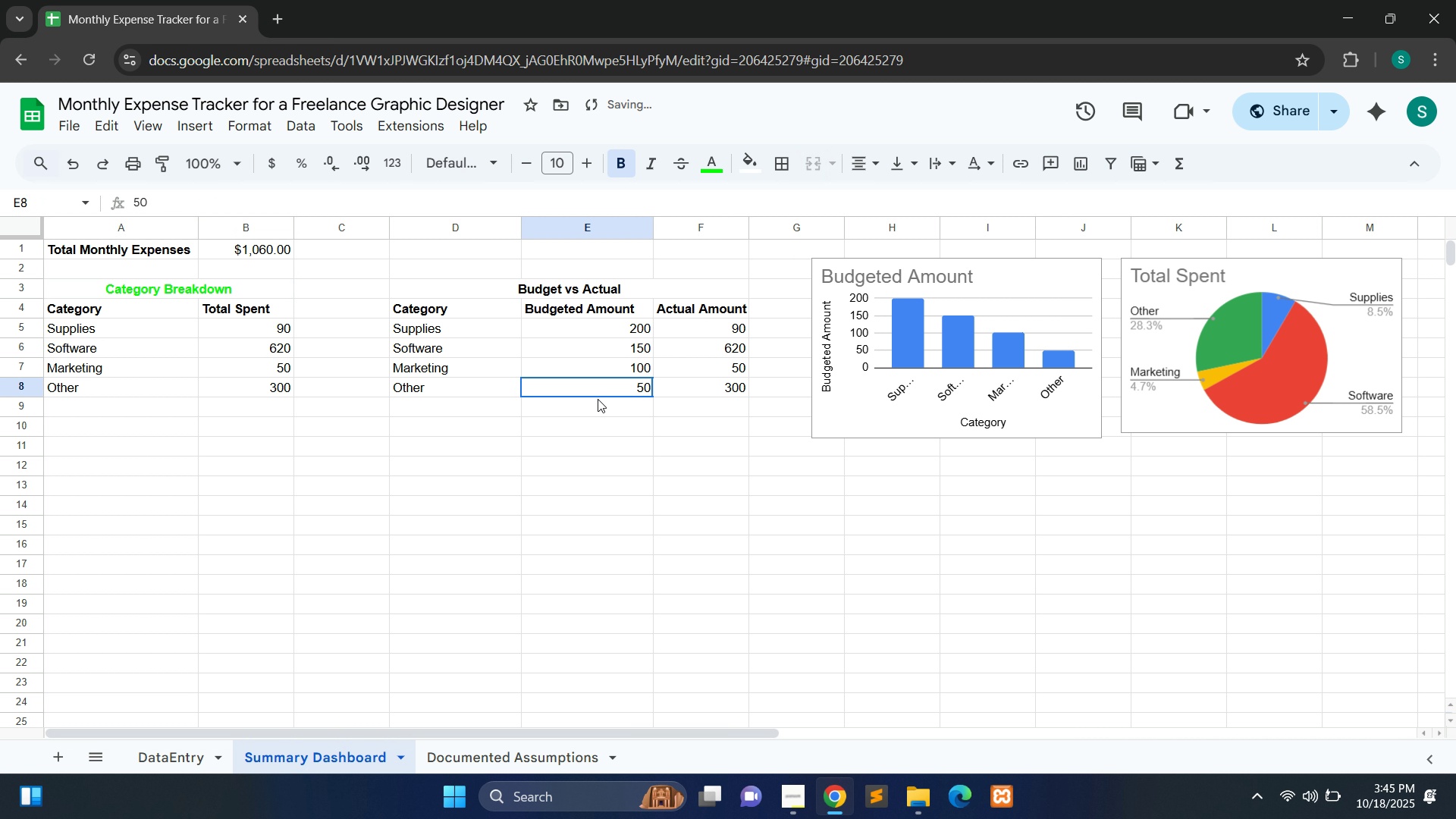 
left_click([598, 399])
 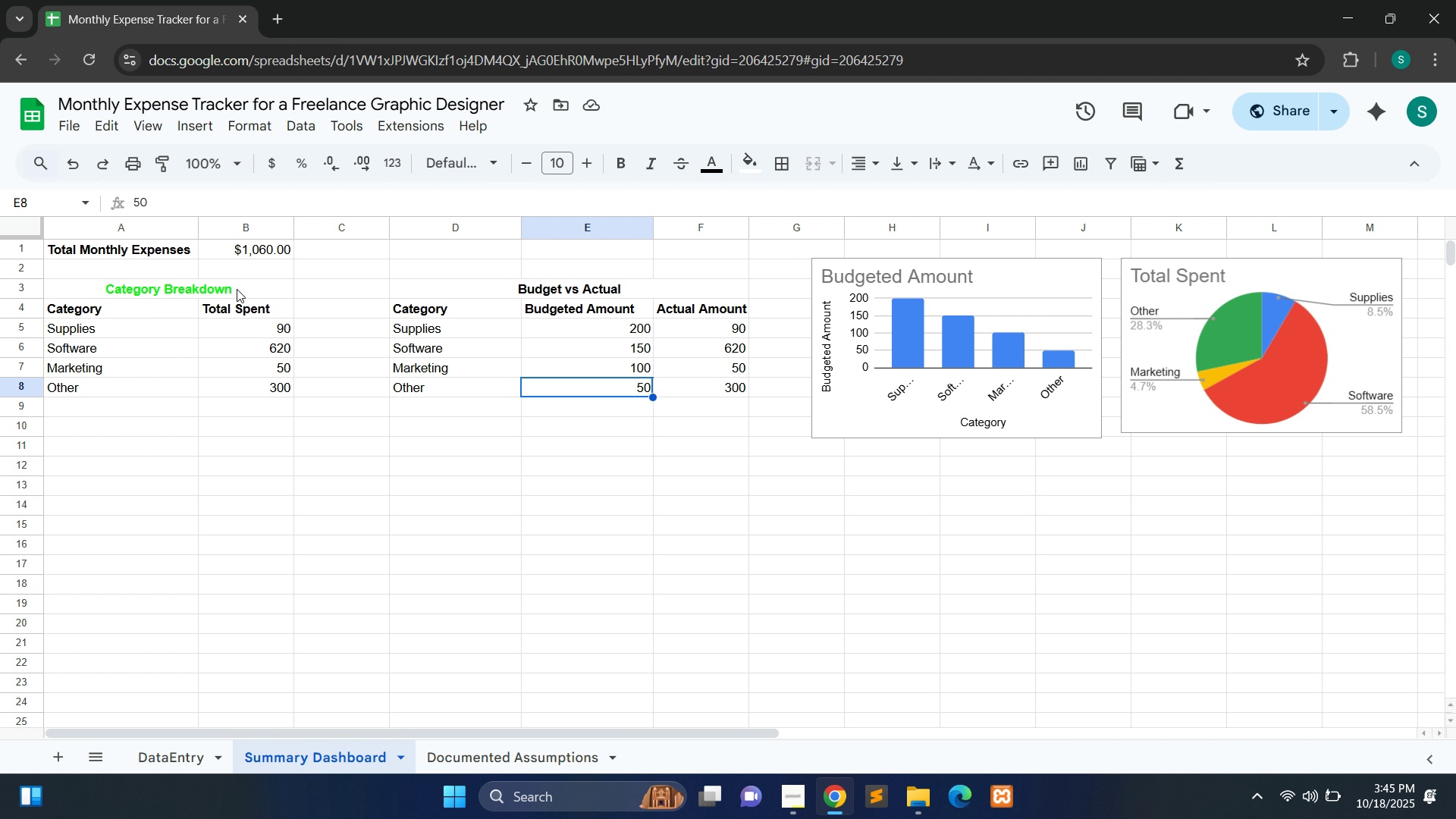 
wait(6.15)
 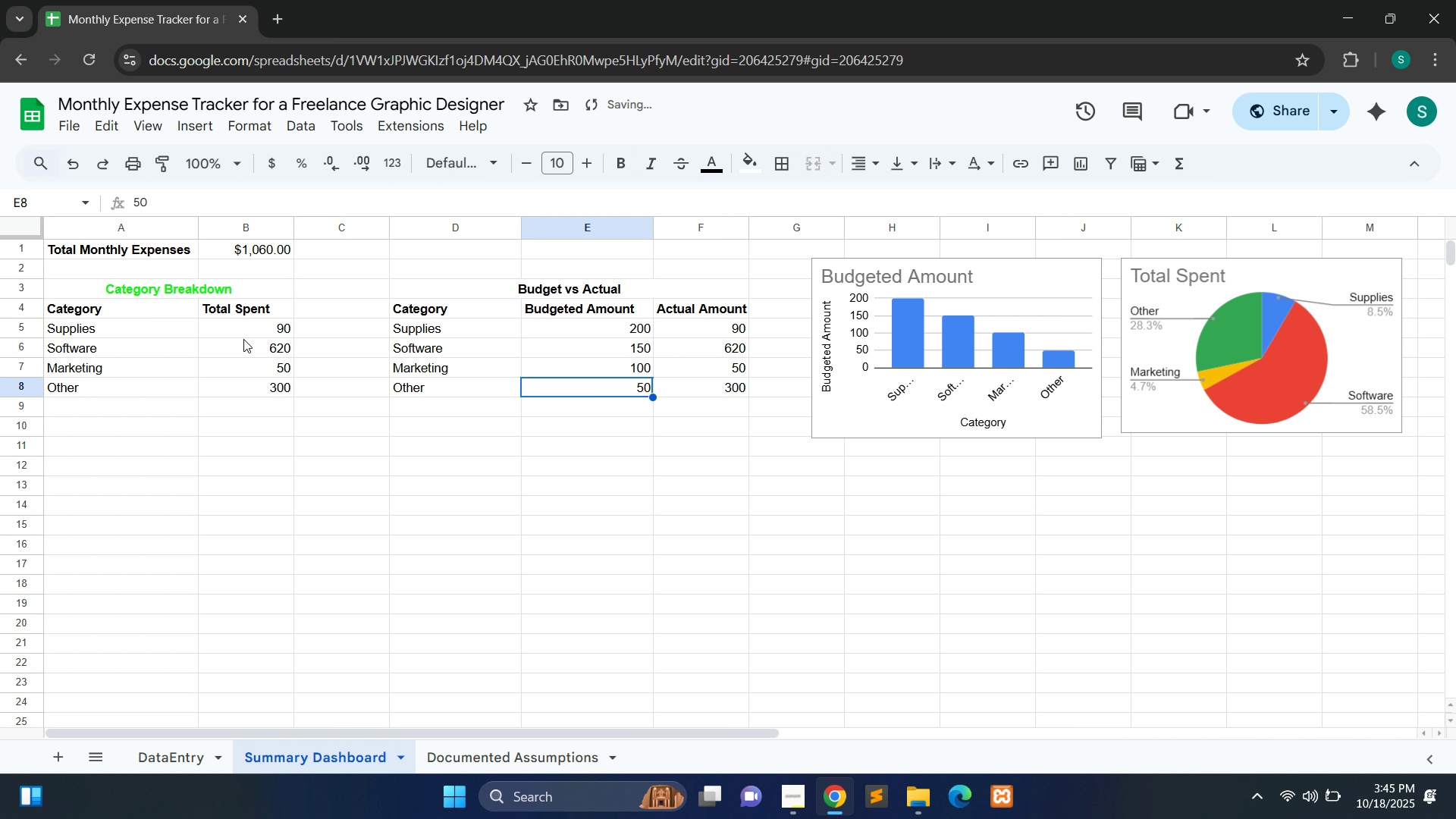 
double_click([237, 289])
 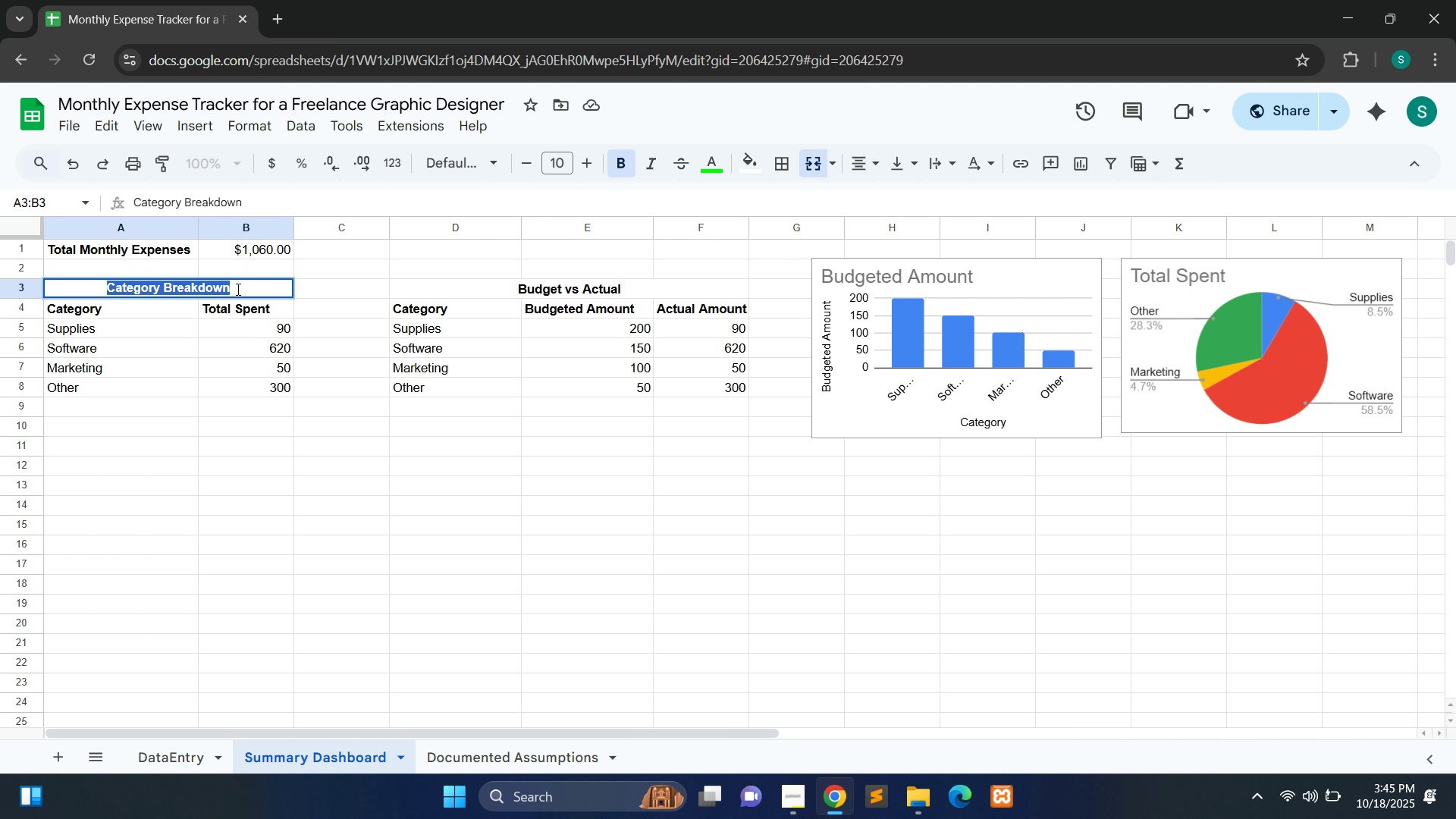 
triple_click([237, 289])
 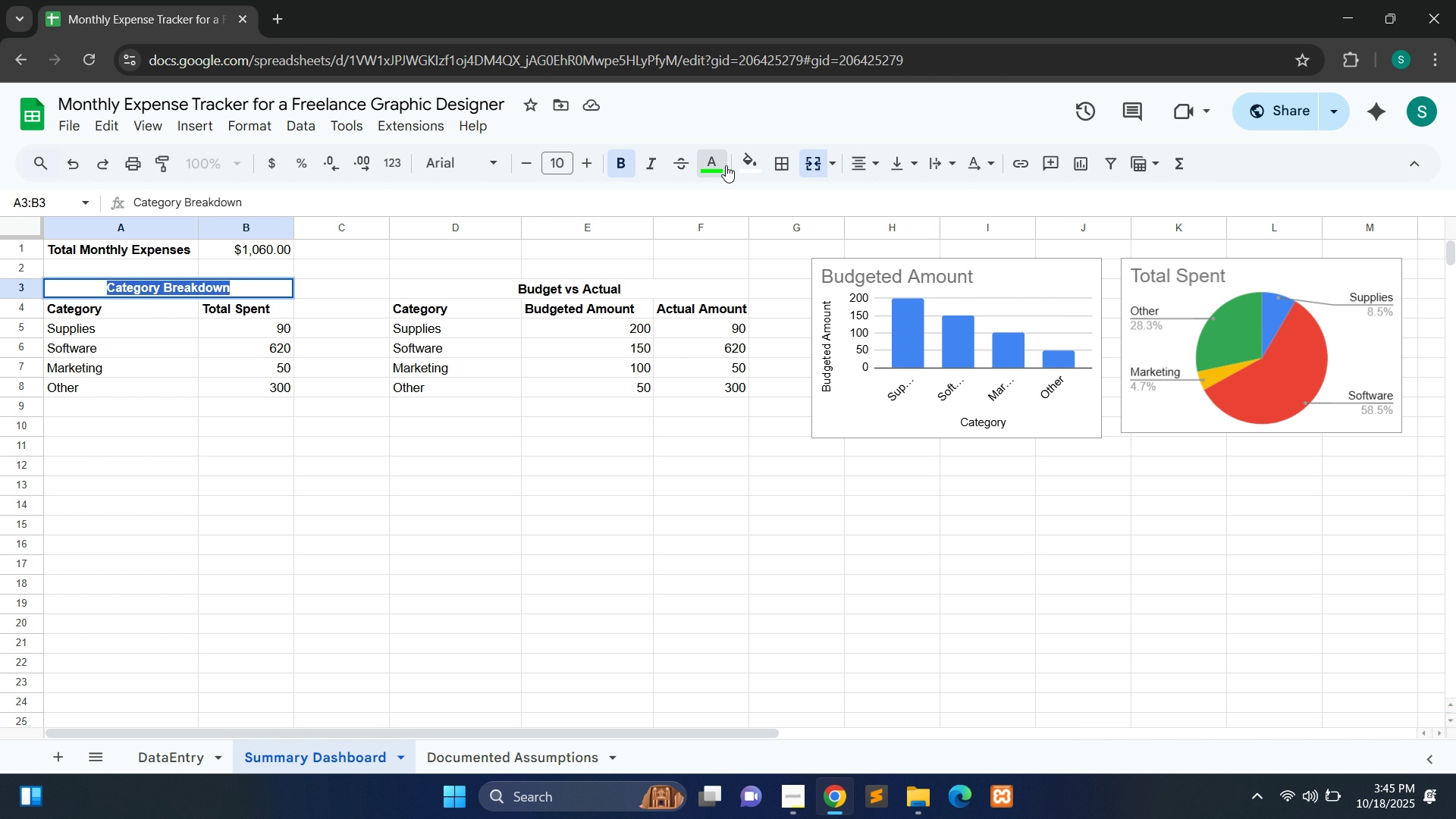 
left_click_drag(start_coordinate=[727, 165], to_coordinate=[723, 165])
 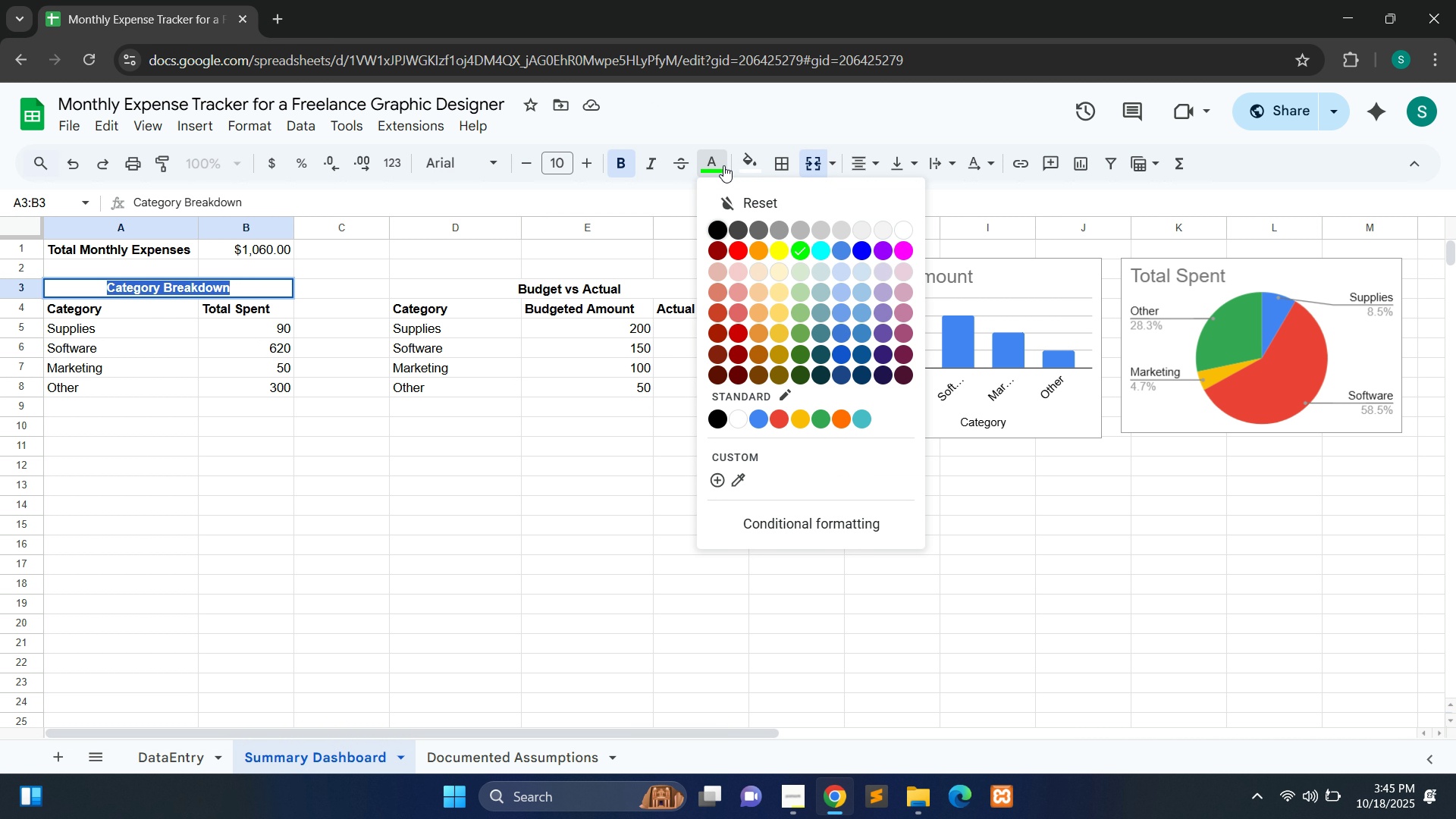 
left_click([723, 165])
 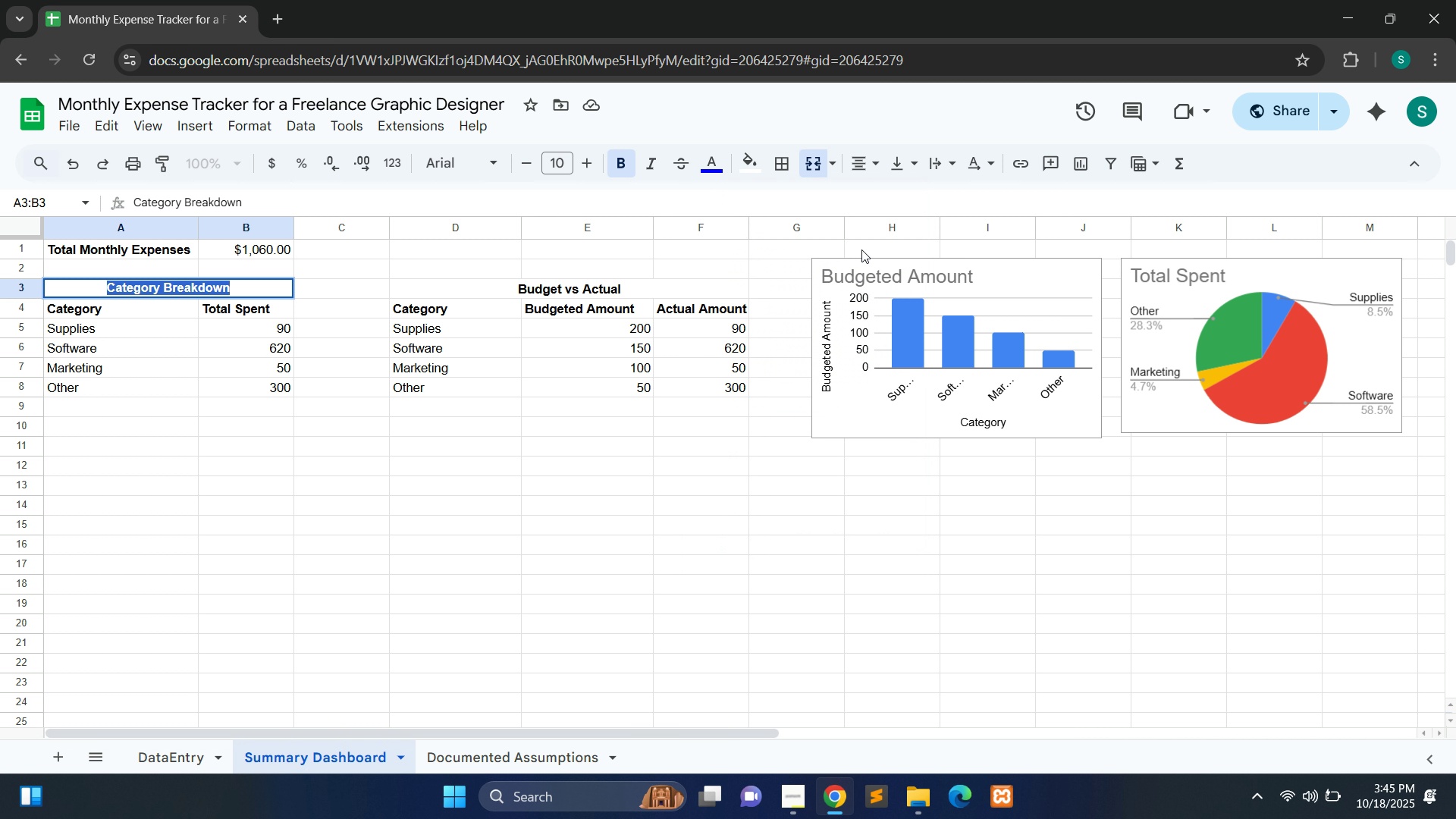 
left_click([861, 249])
 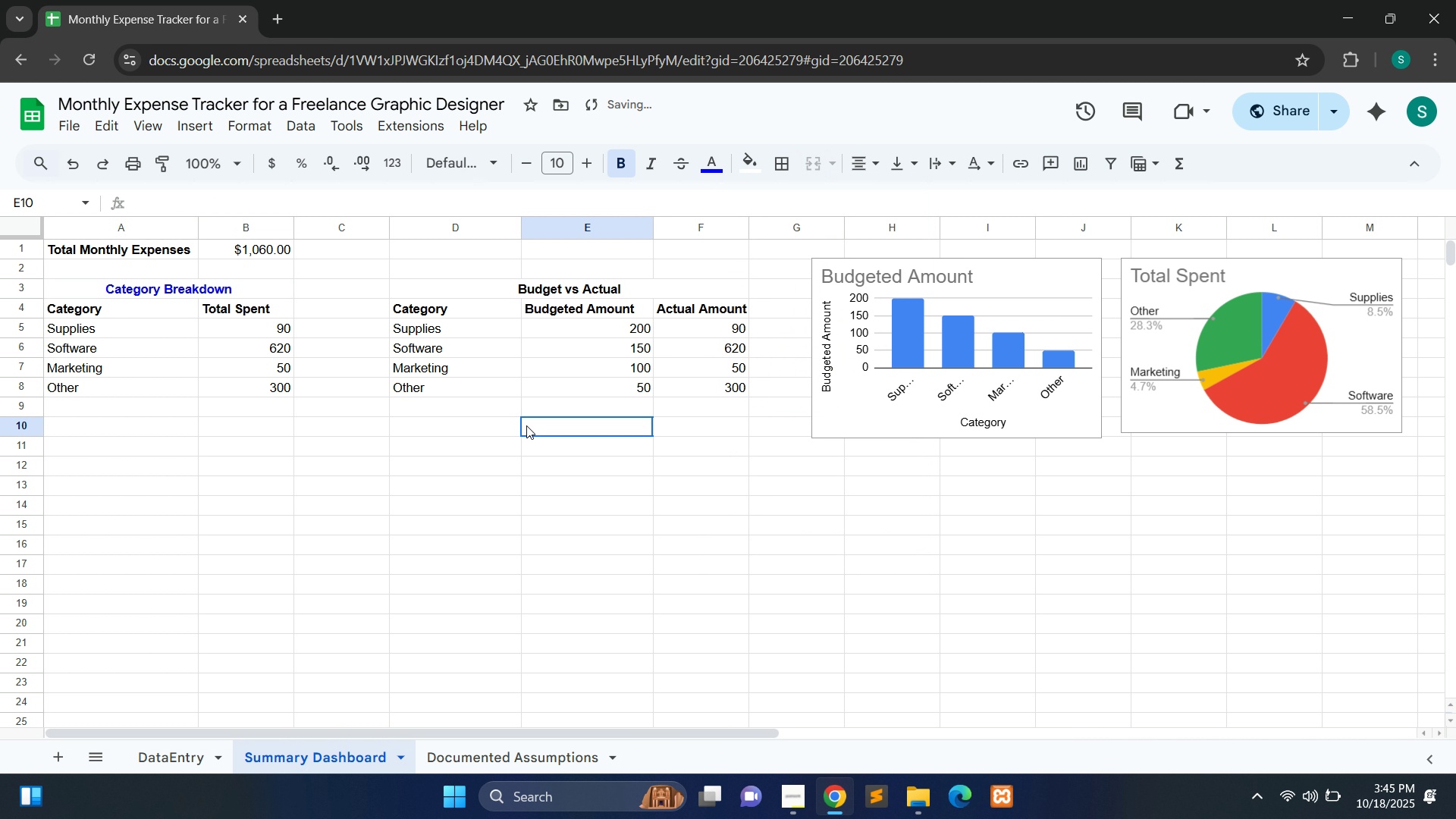 
left_click([526, 425])
 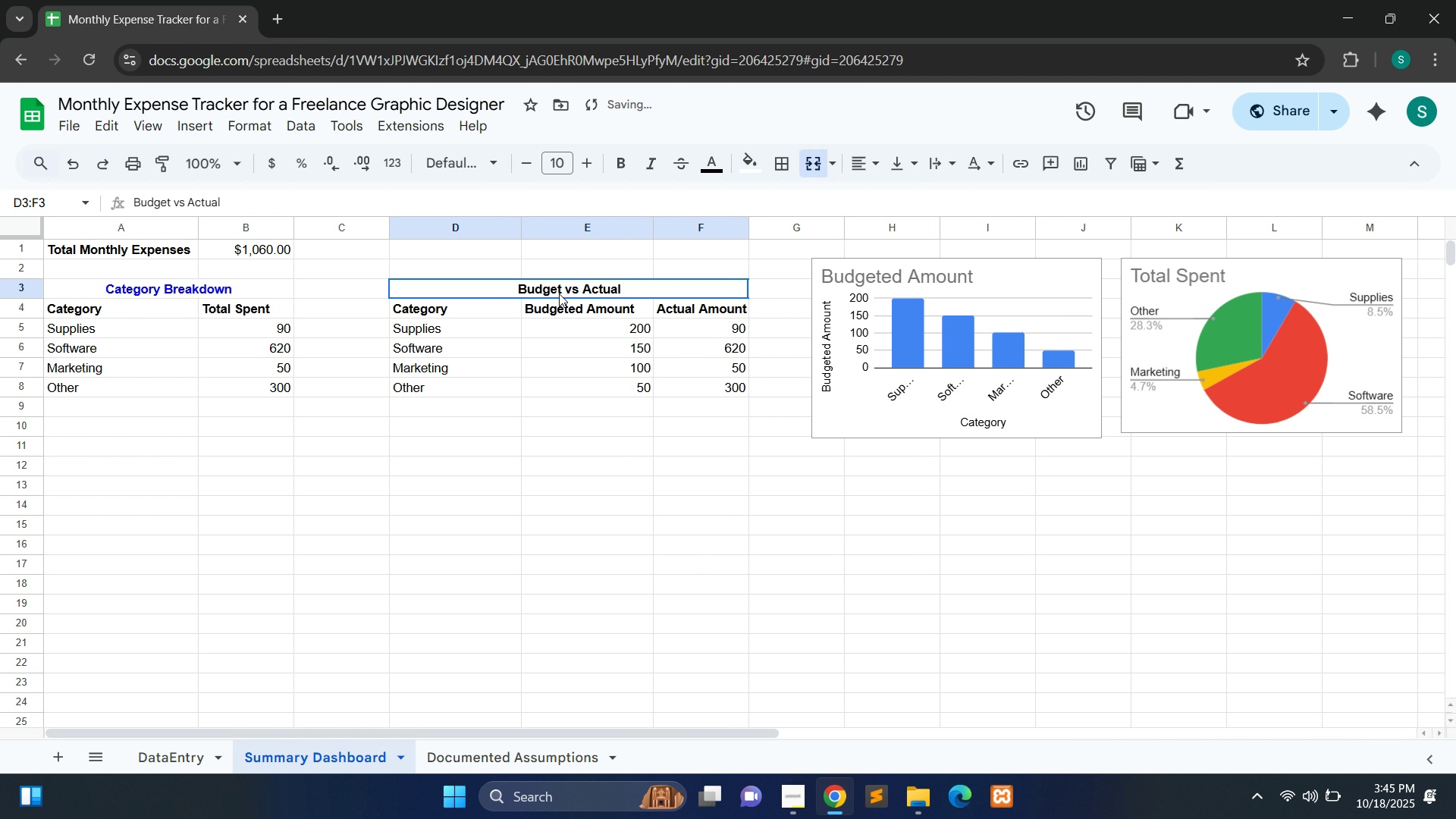 
double_click([559, 293])
 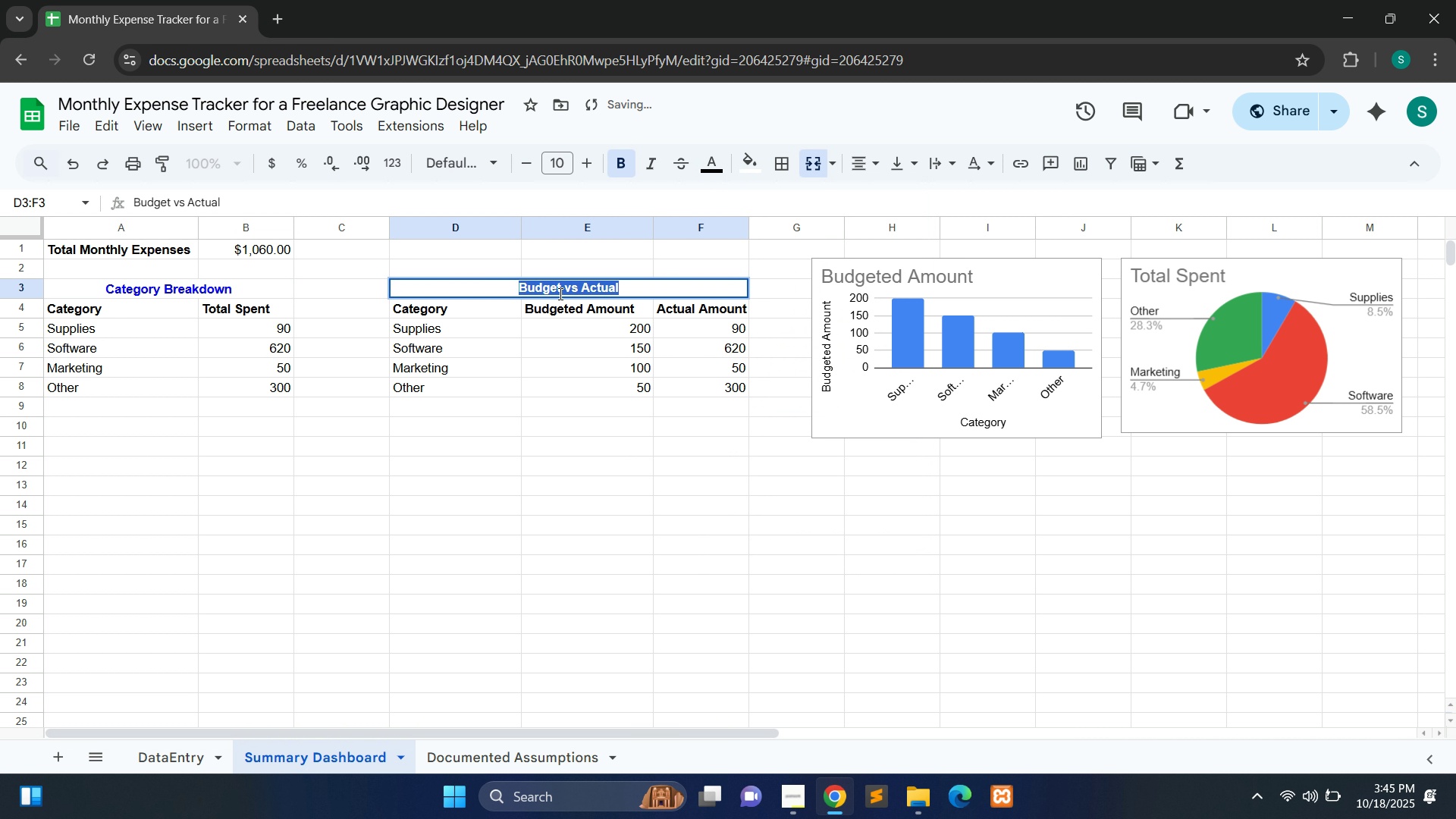 
triple_click([559, 293])
 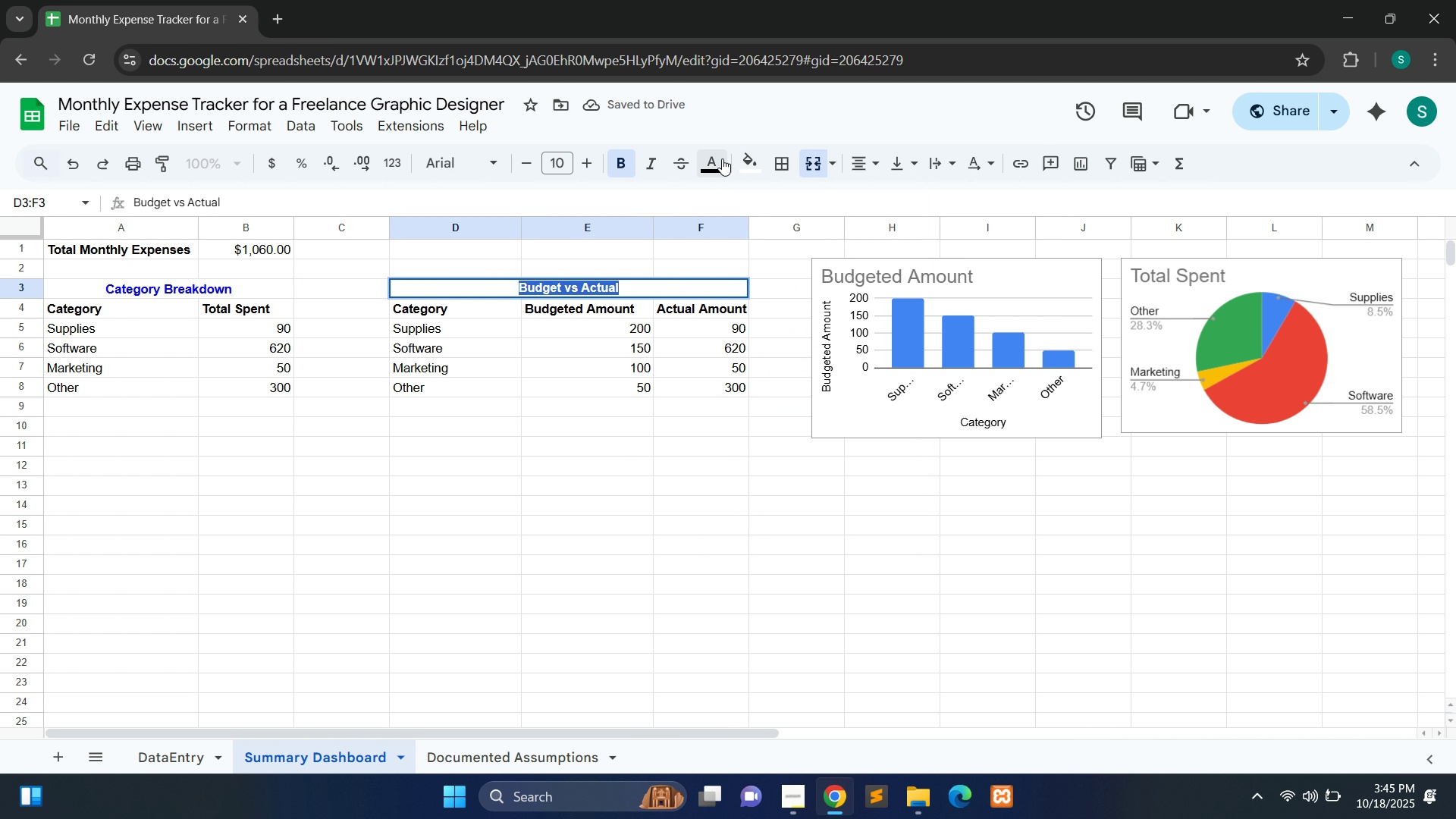 
left_click([722, 158])
 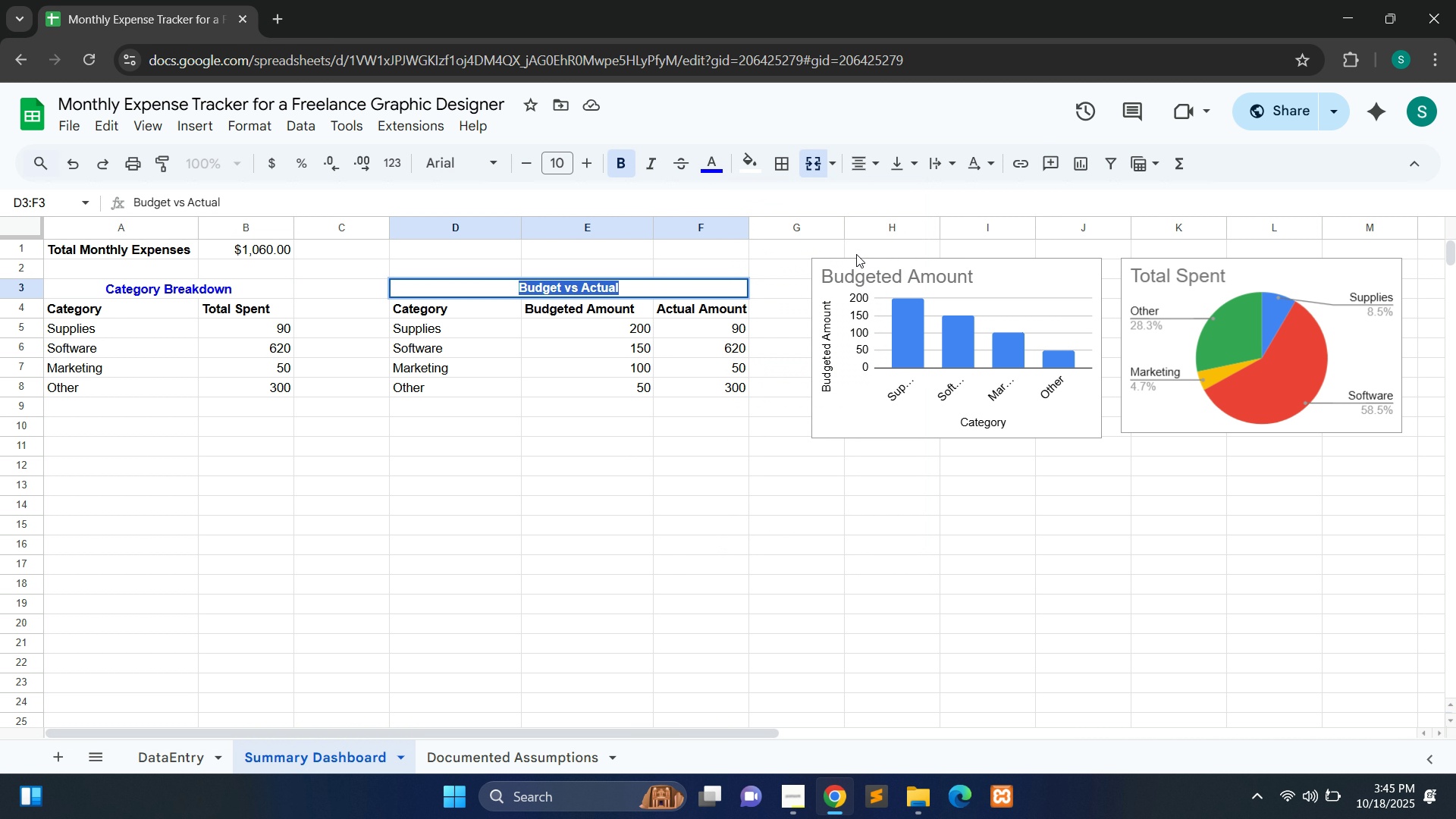 
left_click([856, 254])
 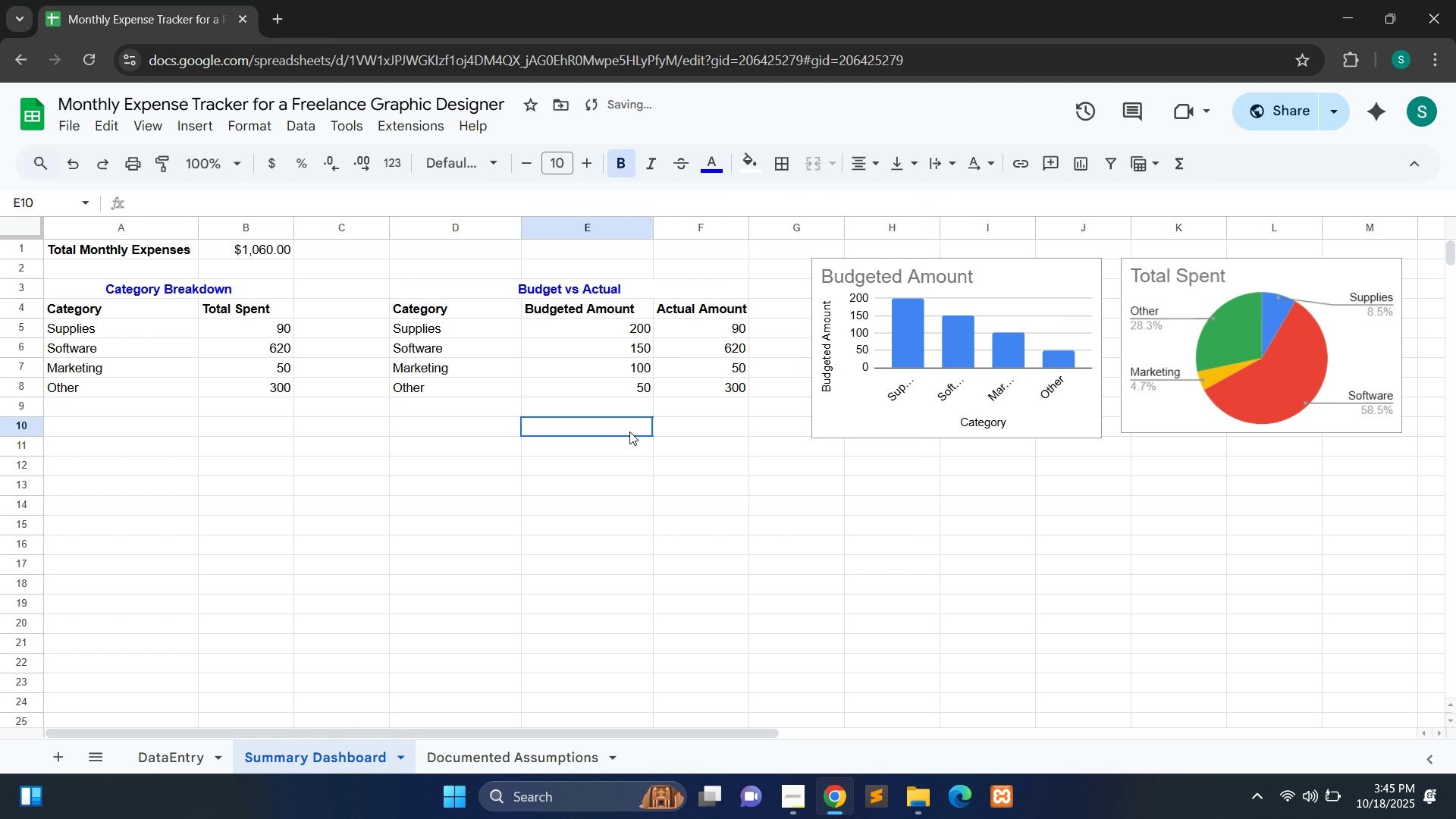 
left_click([629, 431])
 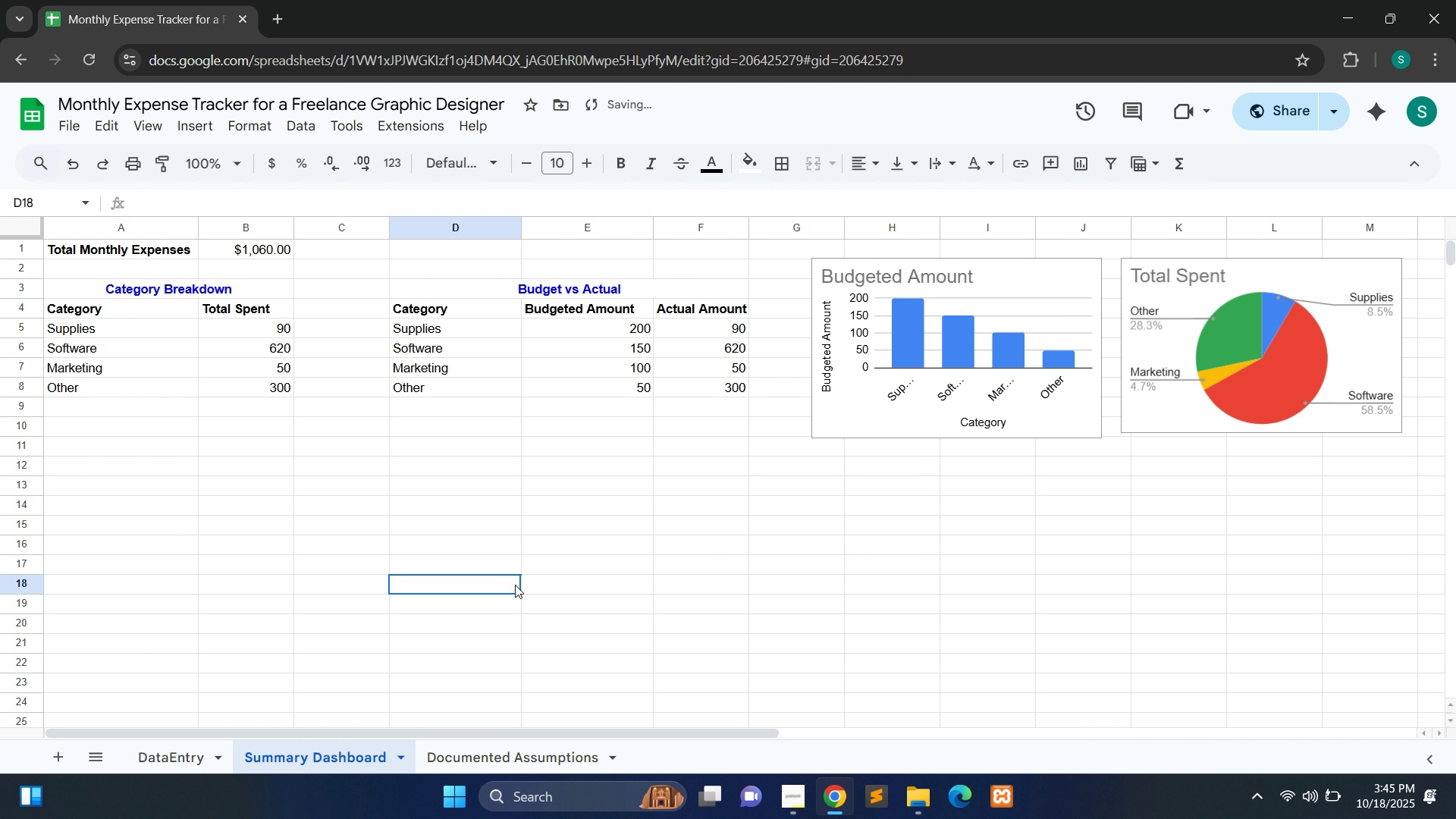 
left_click([515, 585])
 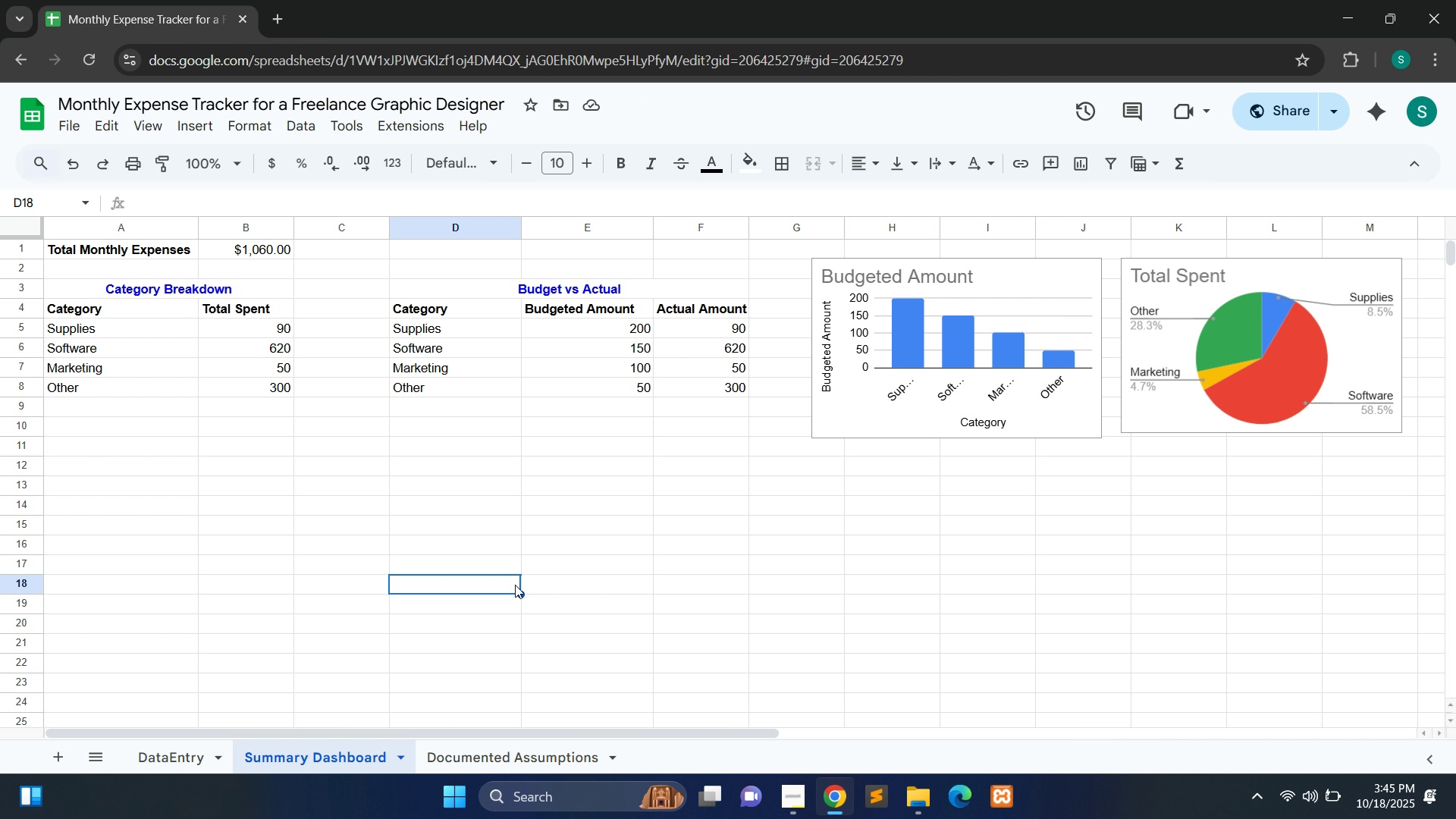 
left_click([577, 467])
 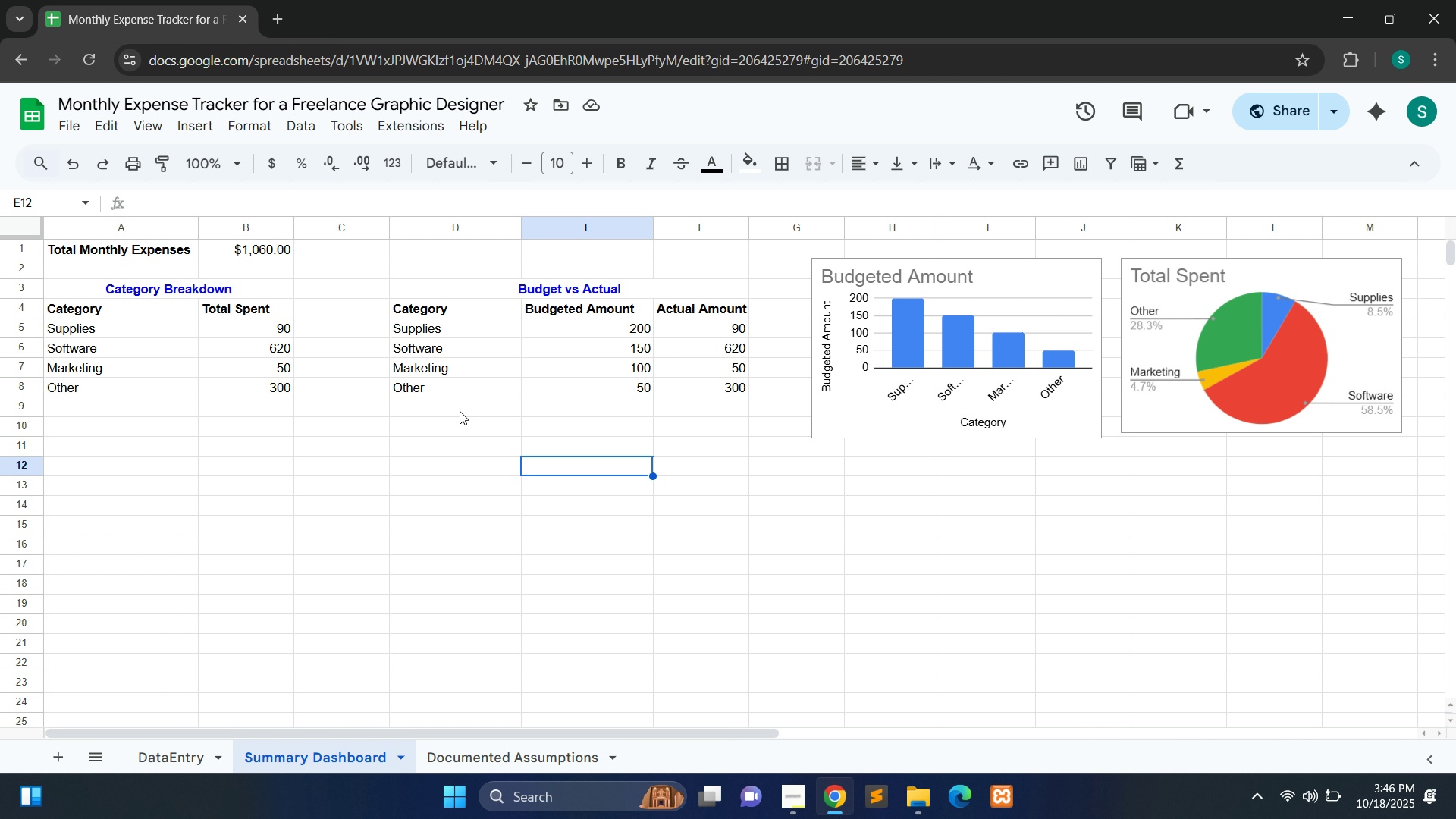 
wait(13.25)
 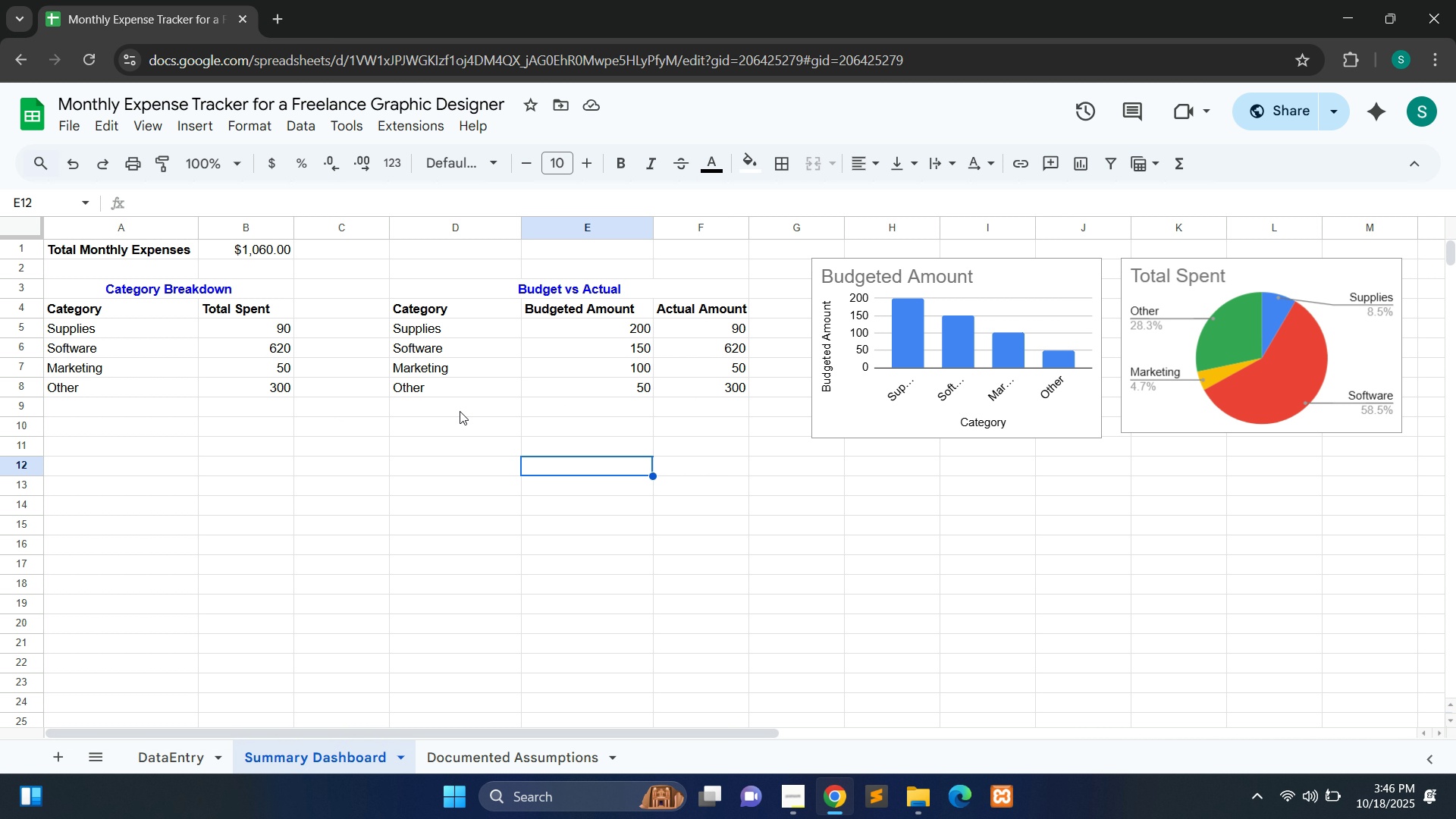 
left_click([184, 765])
 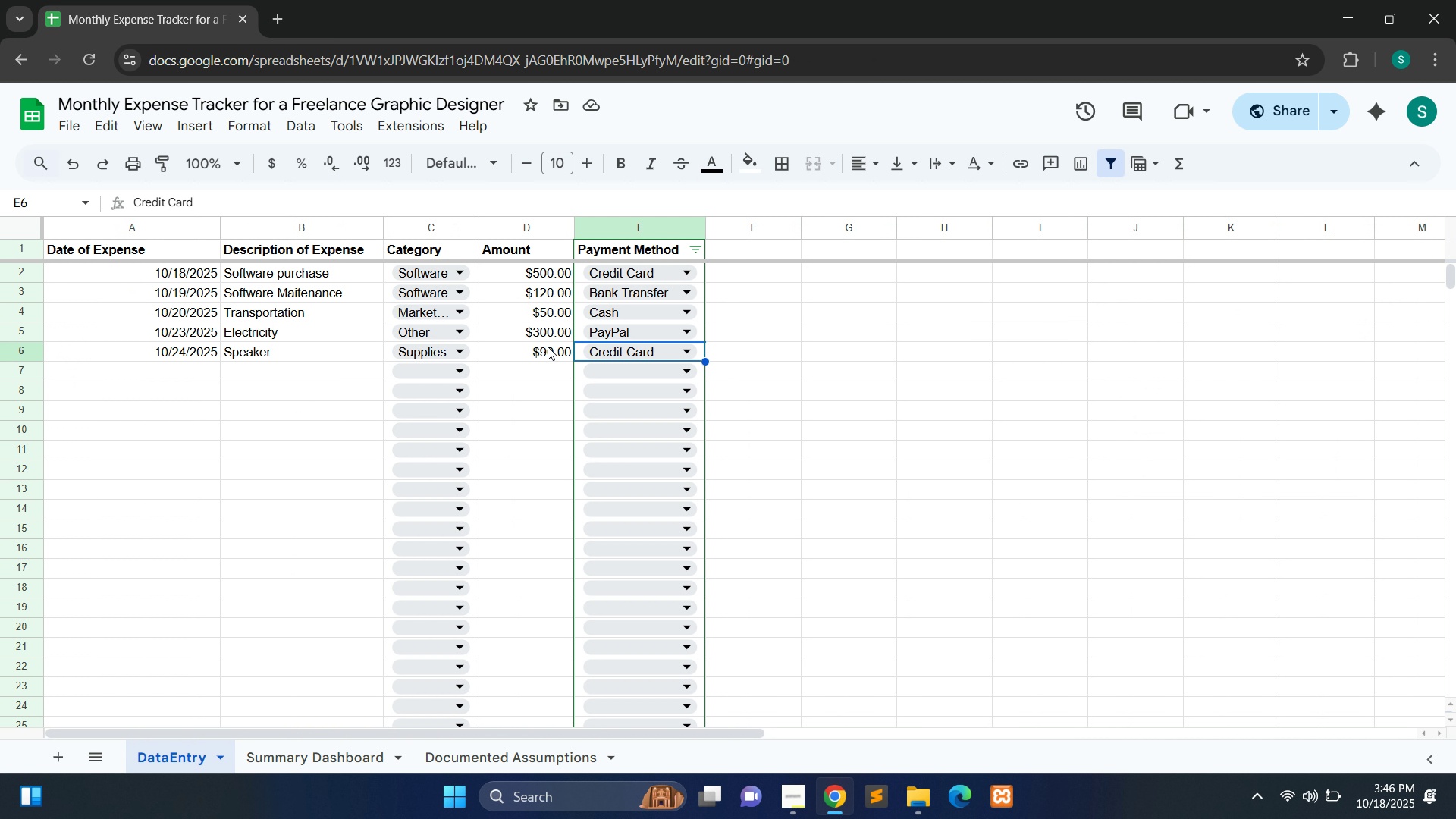 
double_click([548, 347])
 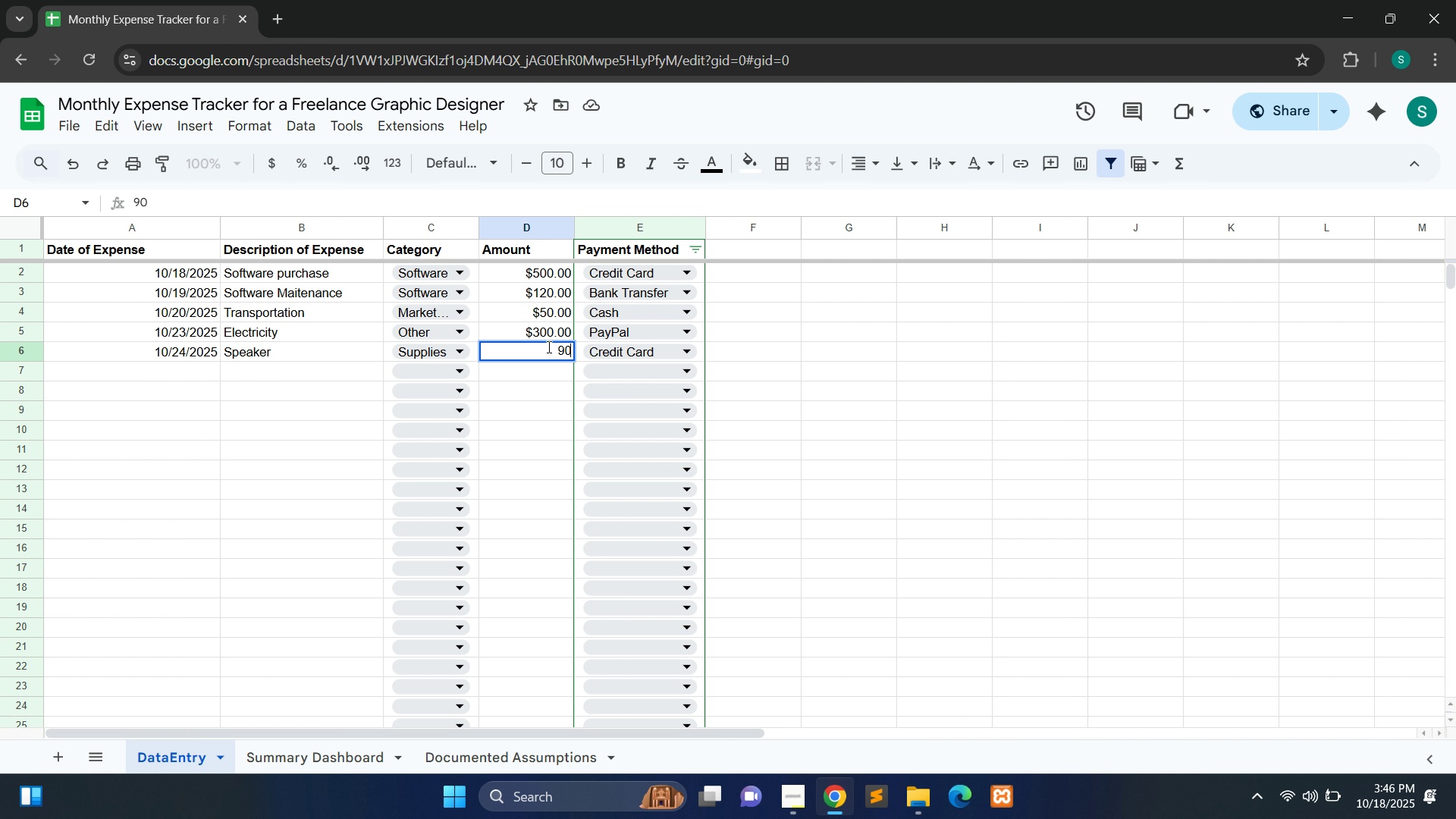 
key(Backspace)
key(Backspace)
type(75)
 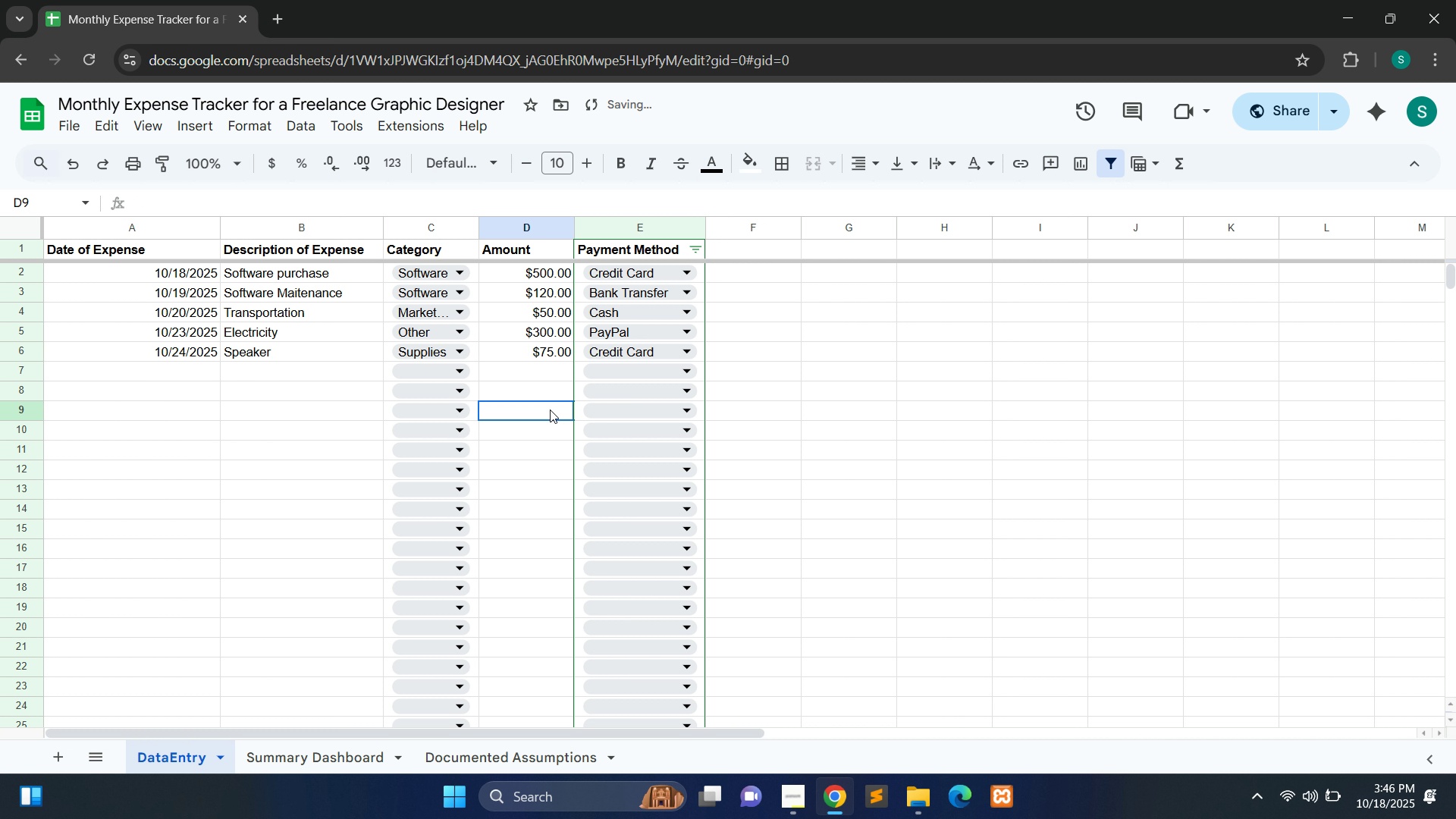 
left_click([550, 410])
 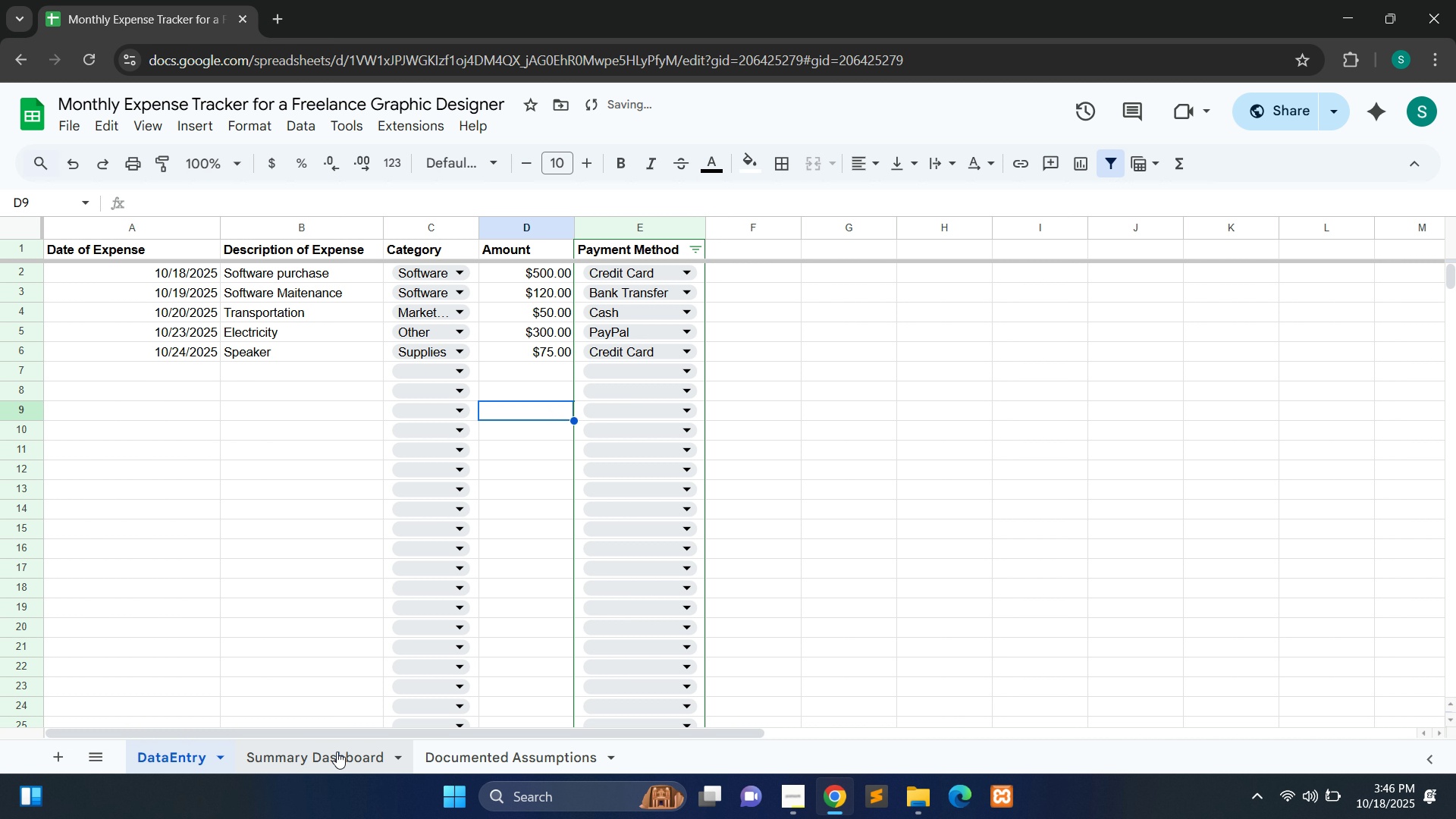 
left_click([337, 752])
 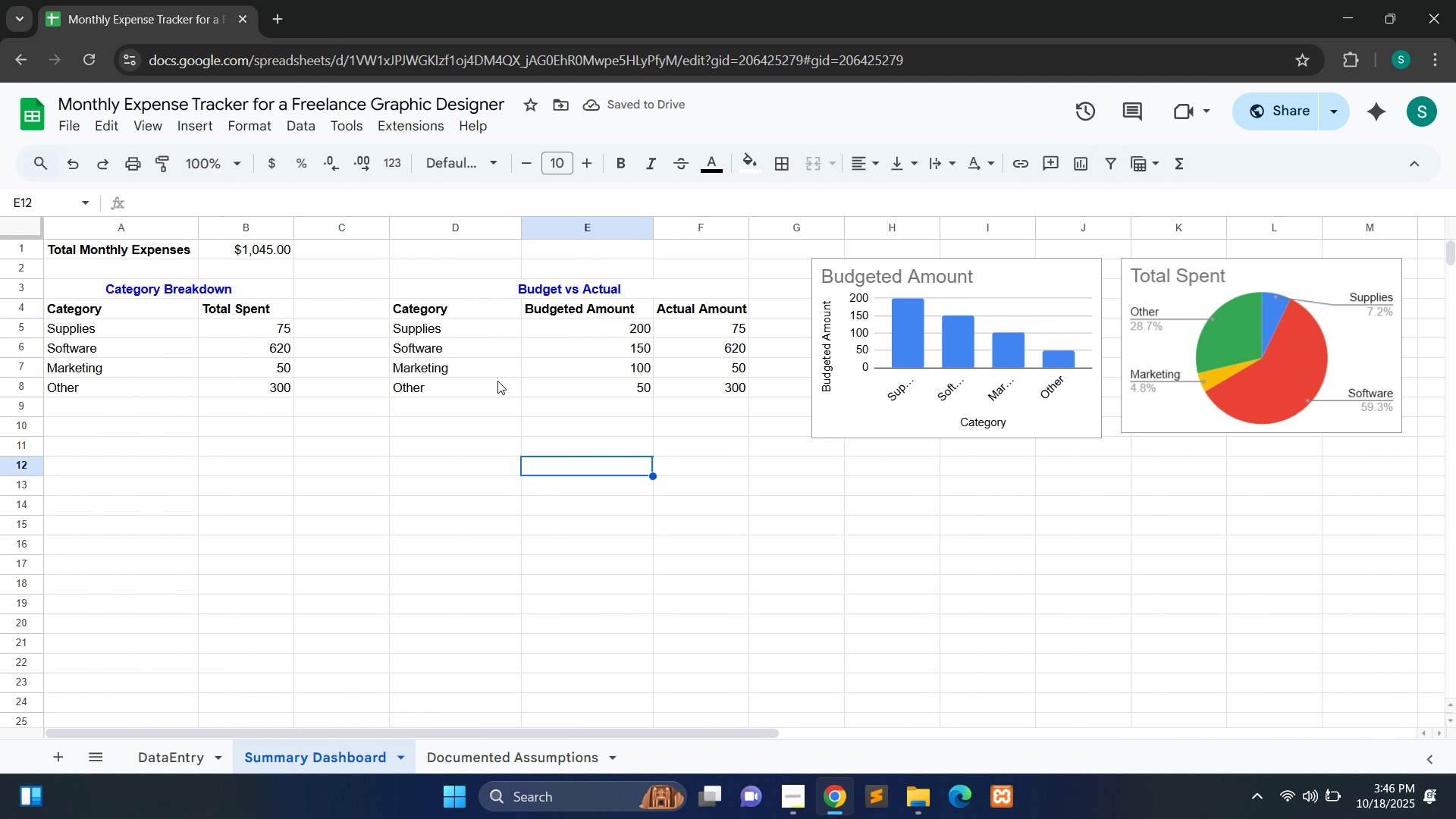 
left_click([421, 499])
 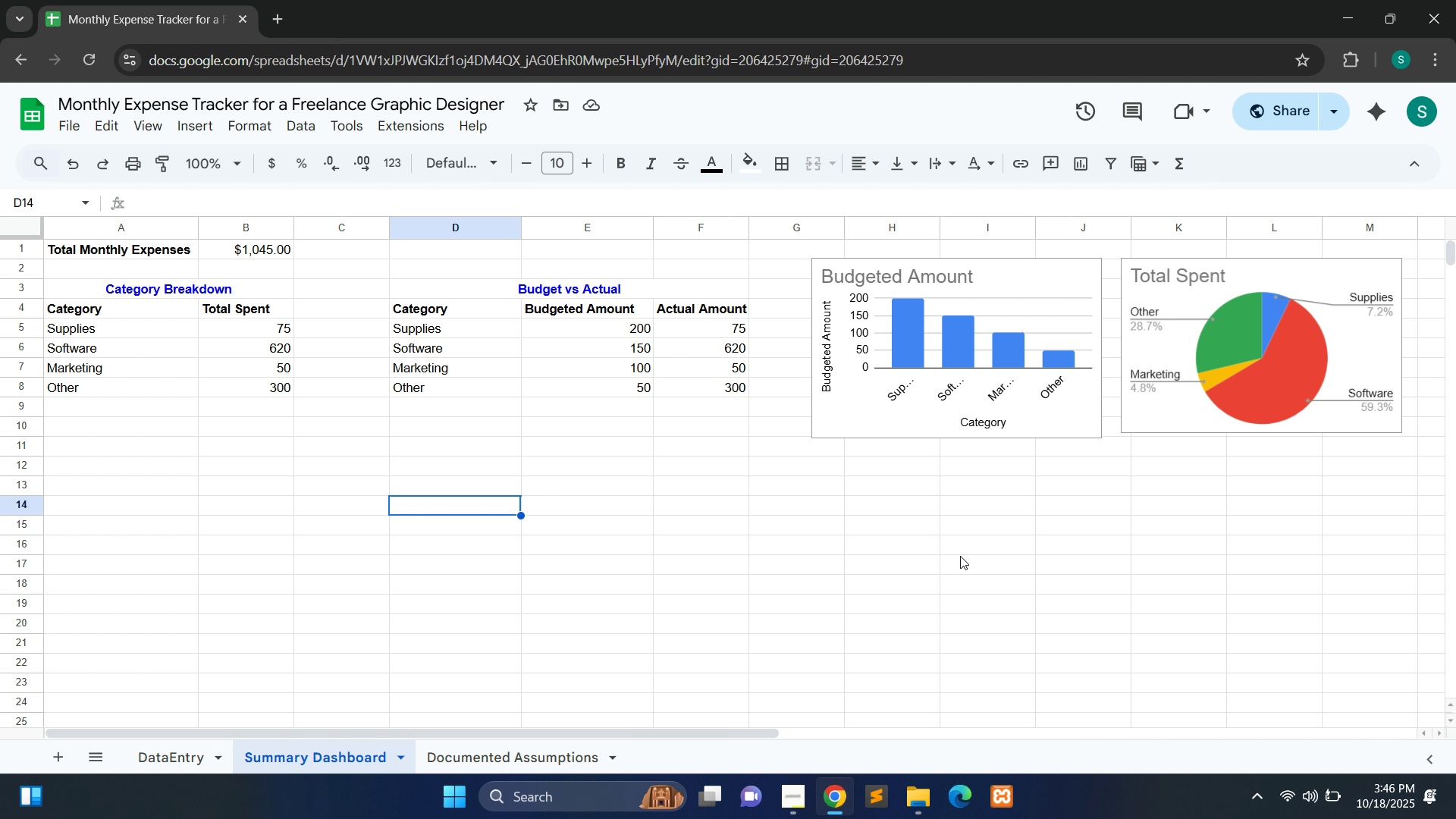 
left_click([851, 540])
 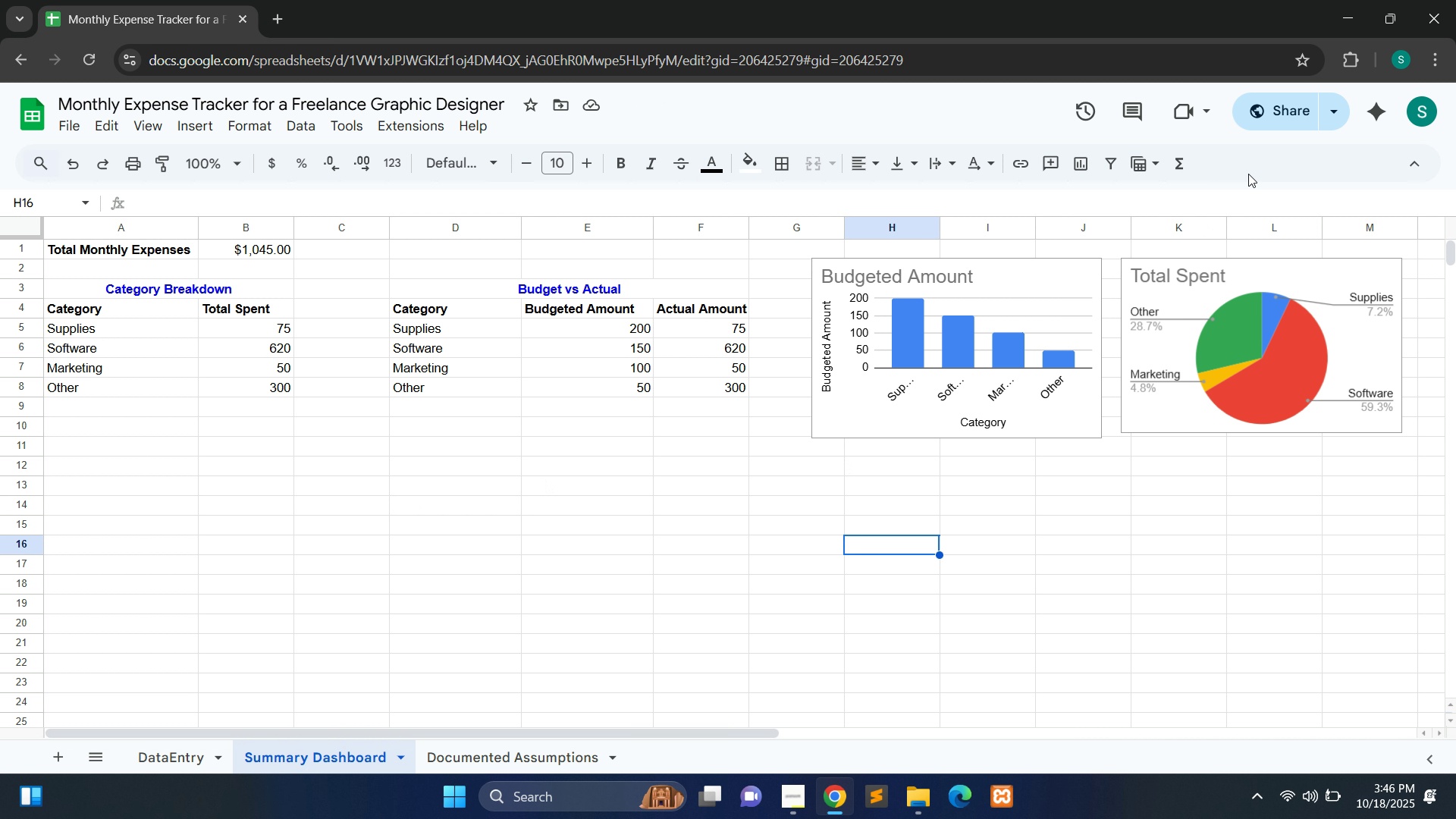 
left_click([1298, 103])
 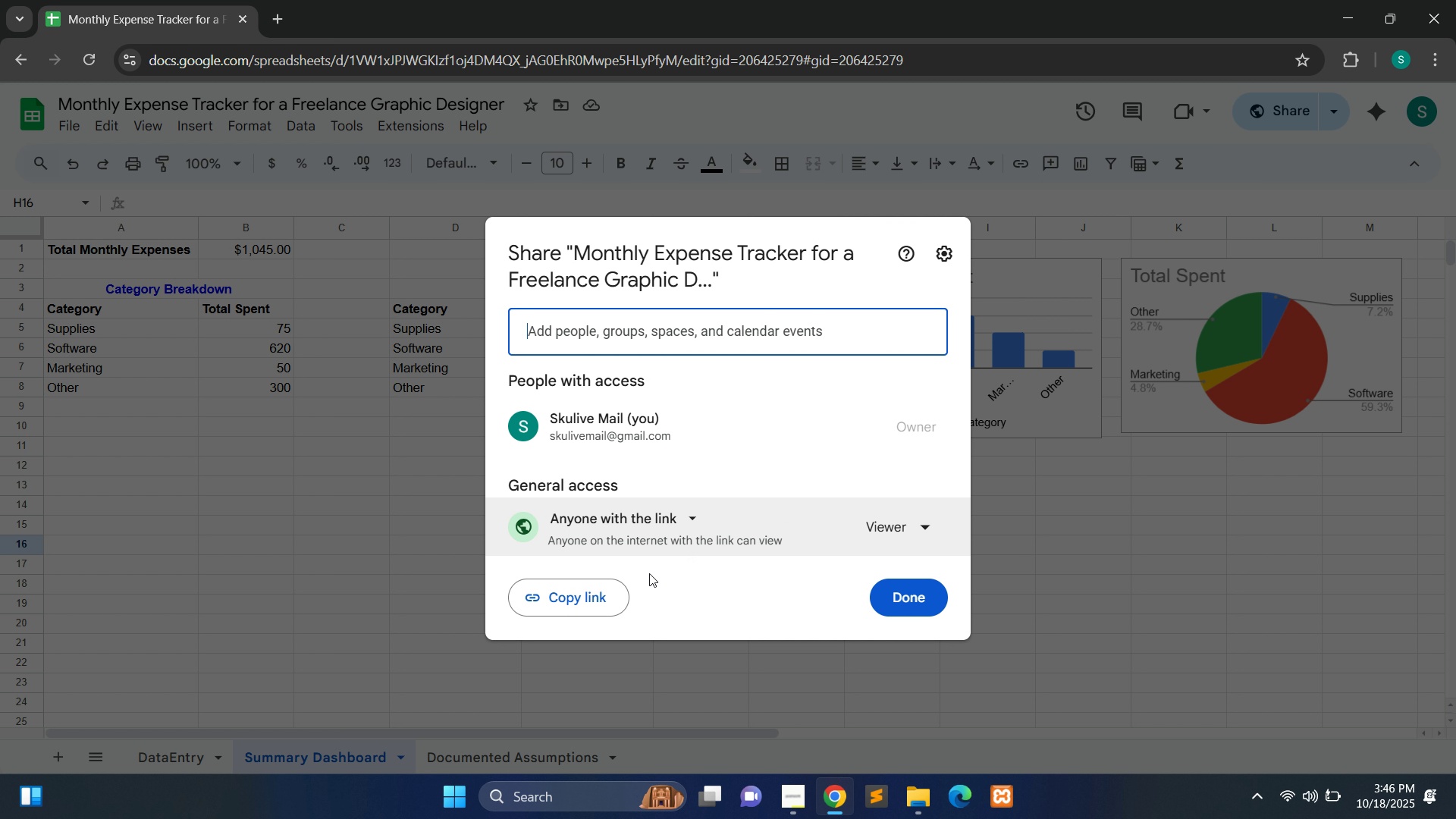 
left_click([565, 595])
 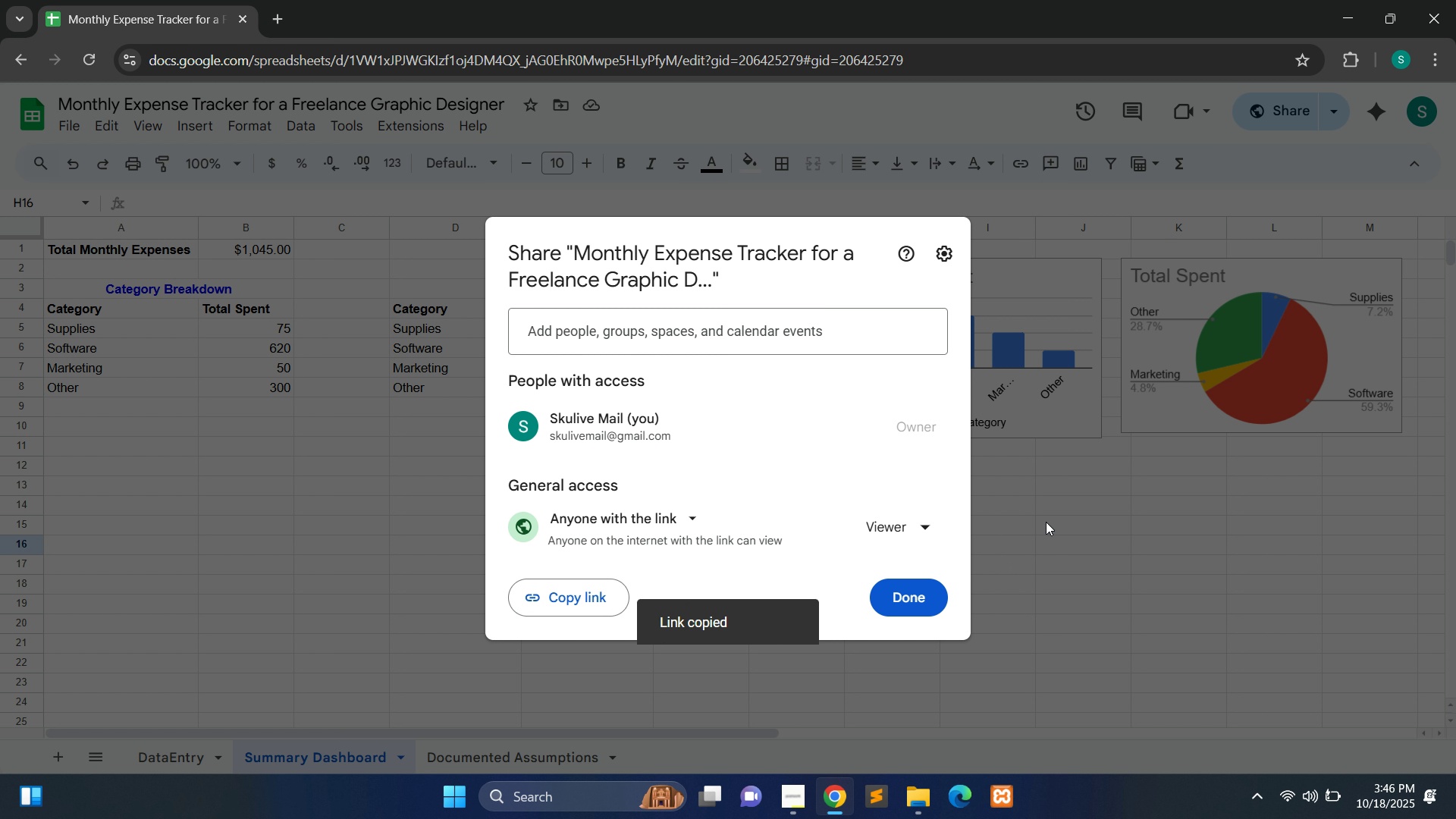 
left_click([1053, 518])
 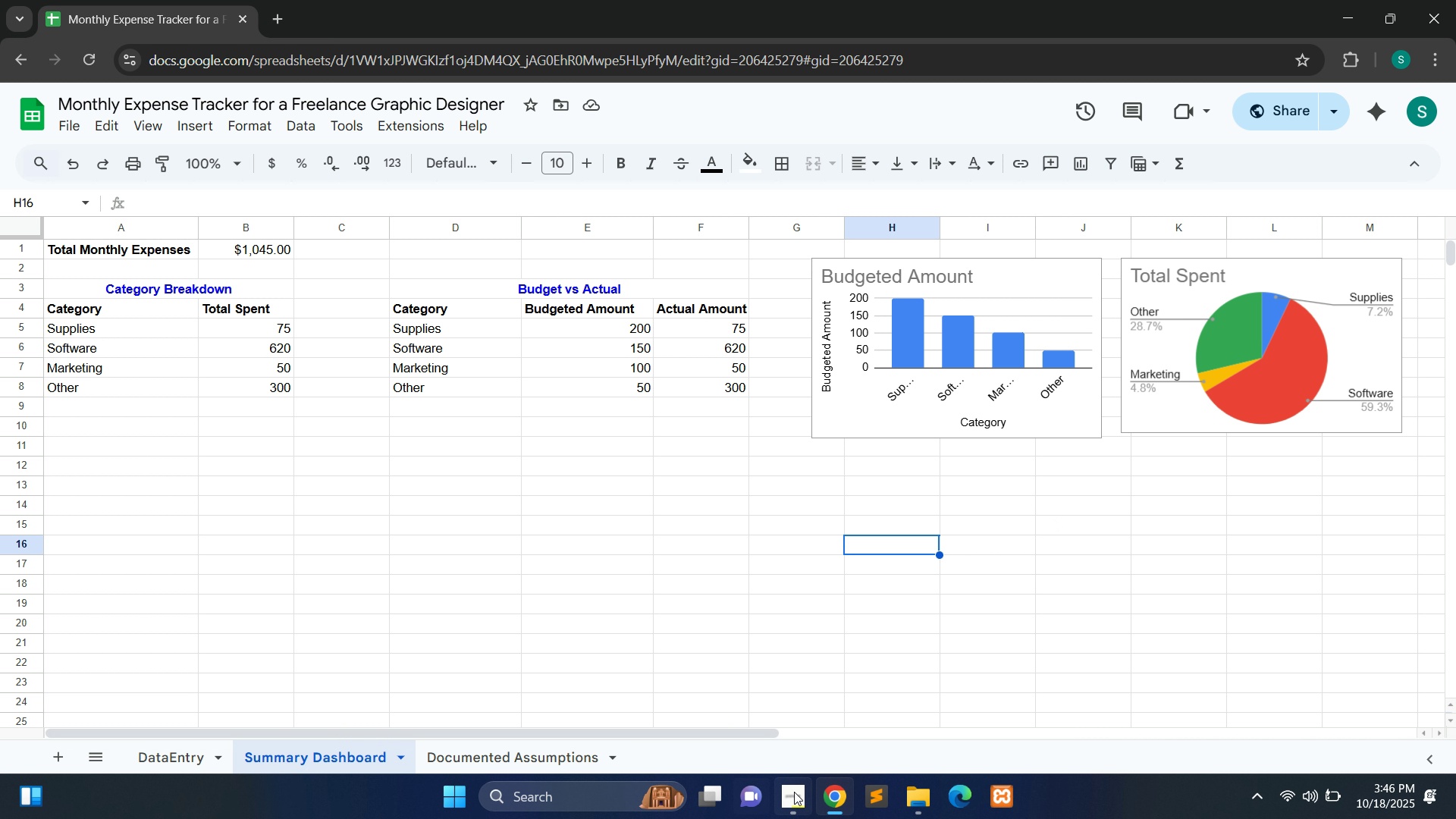 
left_click([800, 792])
 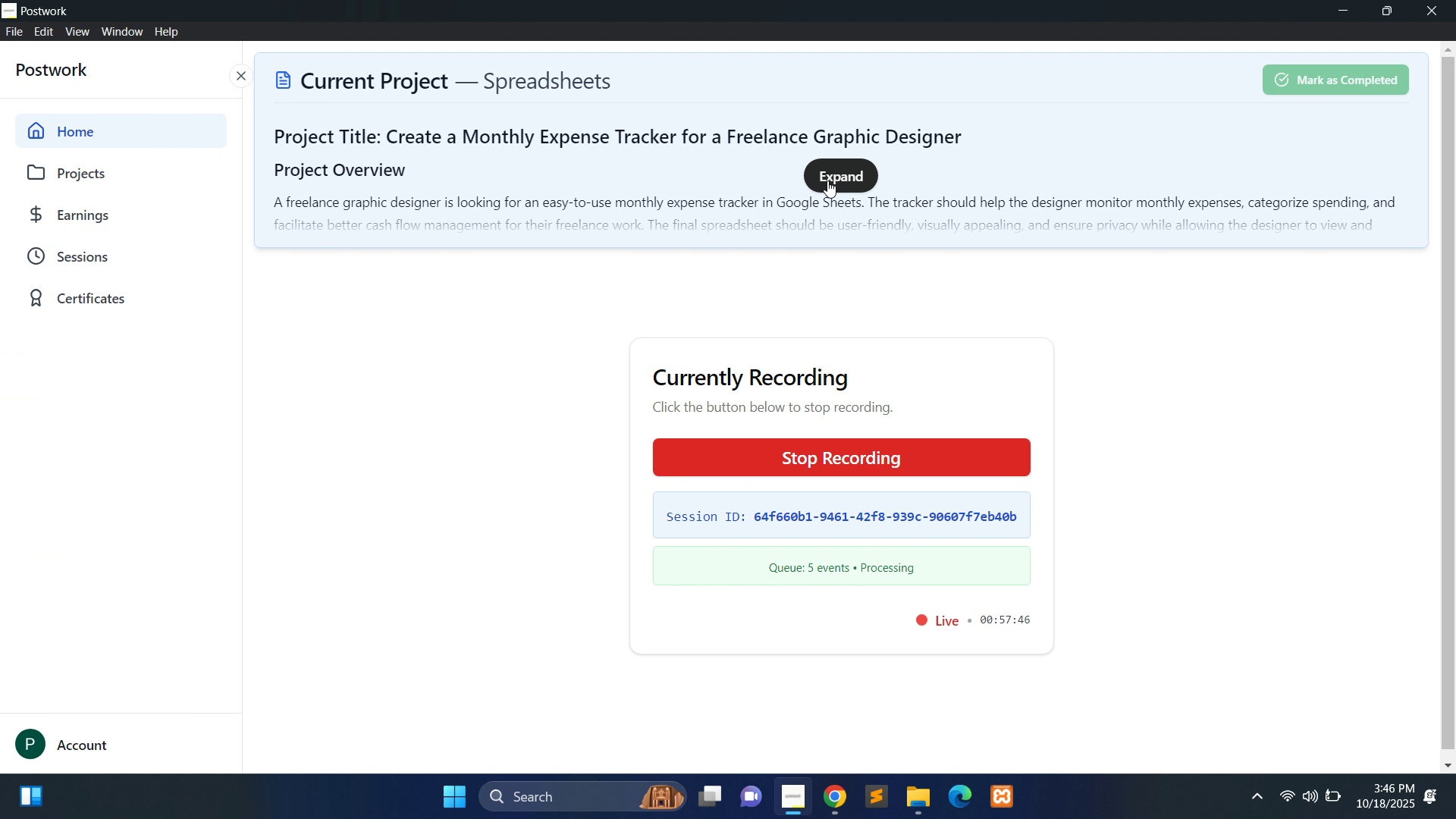 
left_click([827, 180])
 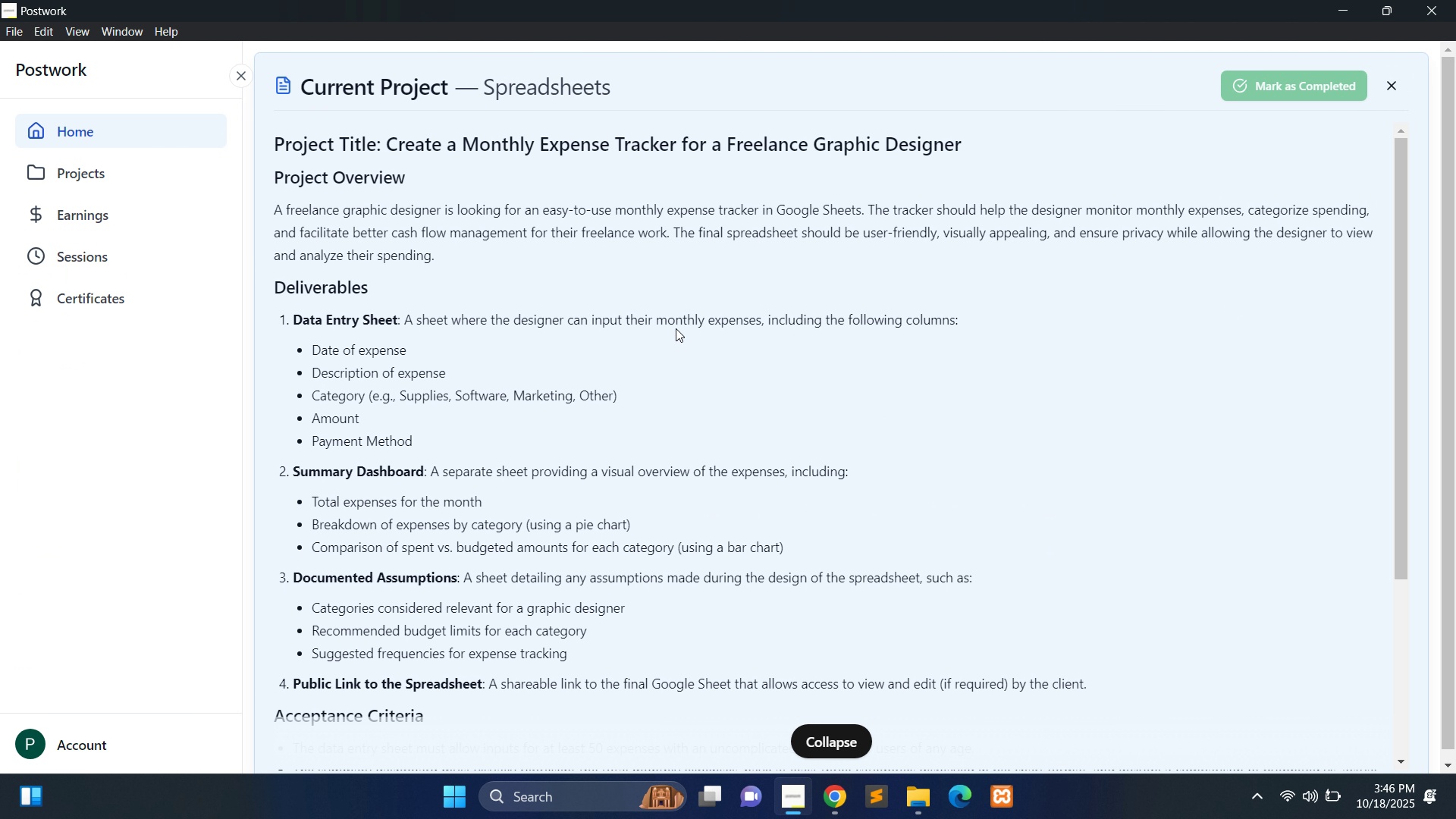 
scroll: coordinate [676, 328], scroll_direction: down, amount: 3.0
 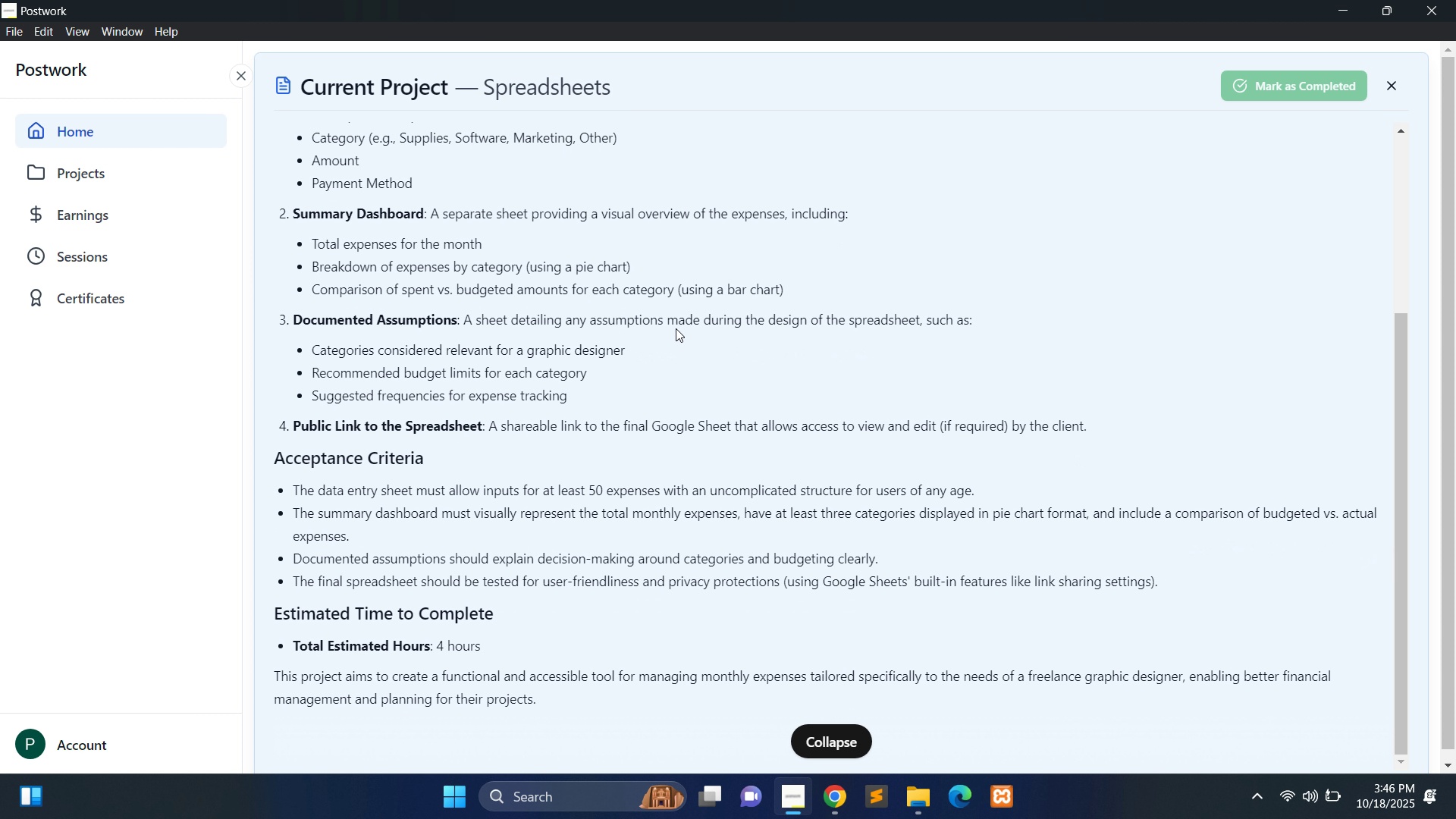 
scroll: coordinate [676, 328], scroll_direction: up, amount: 6.0
 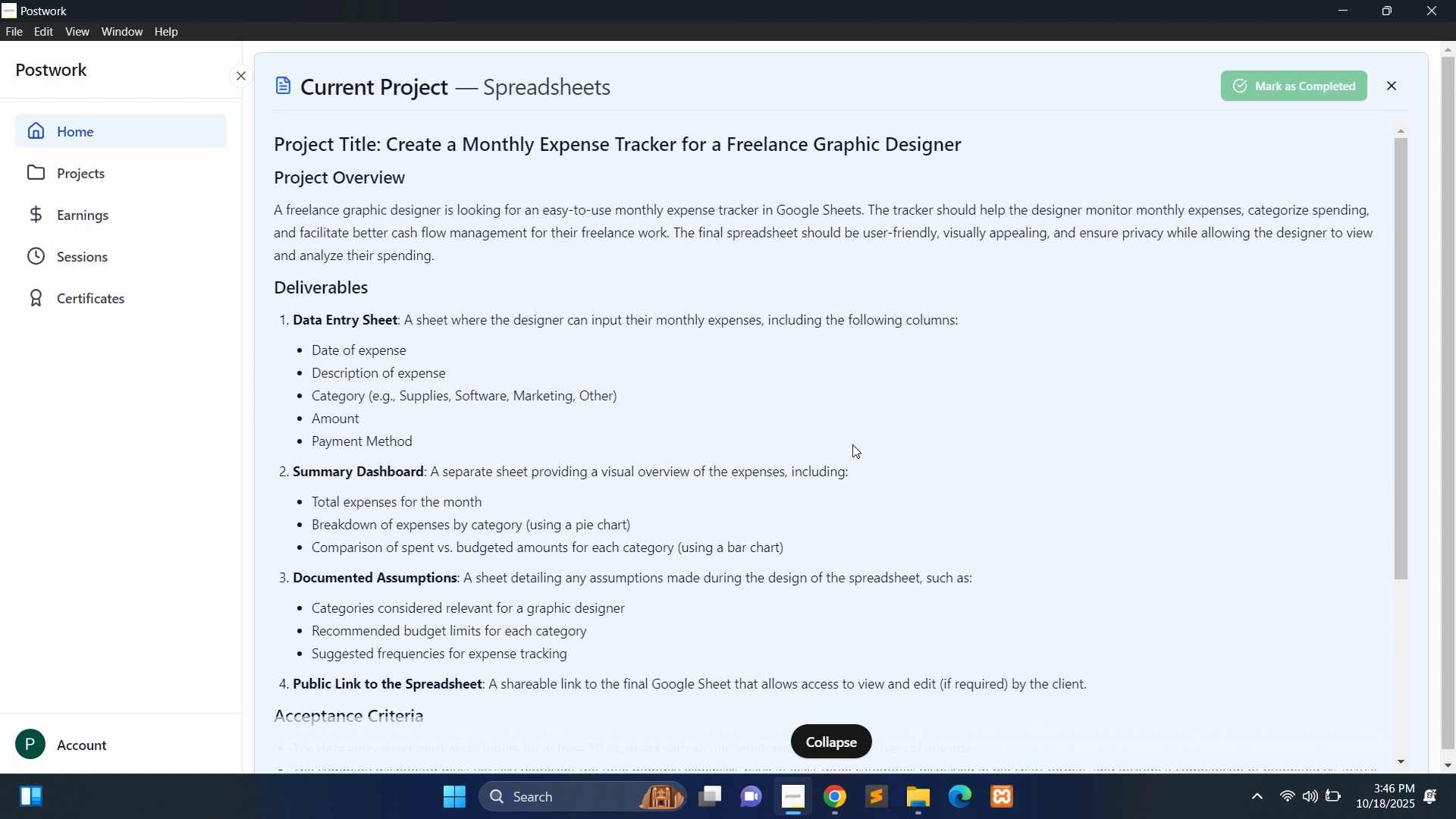 
wait(6.5)
 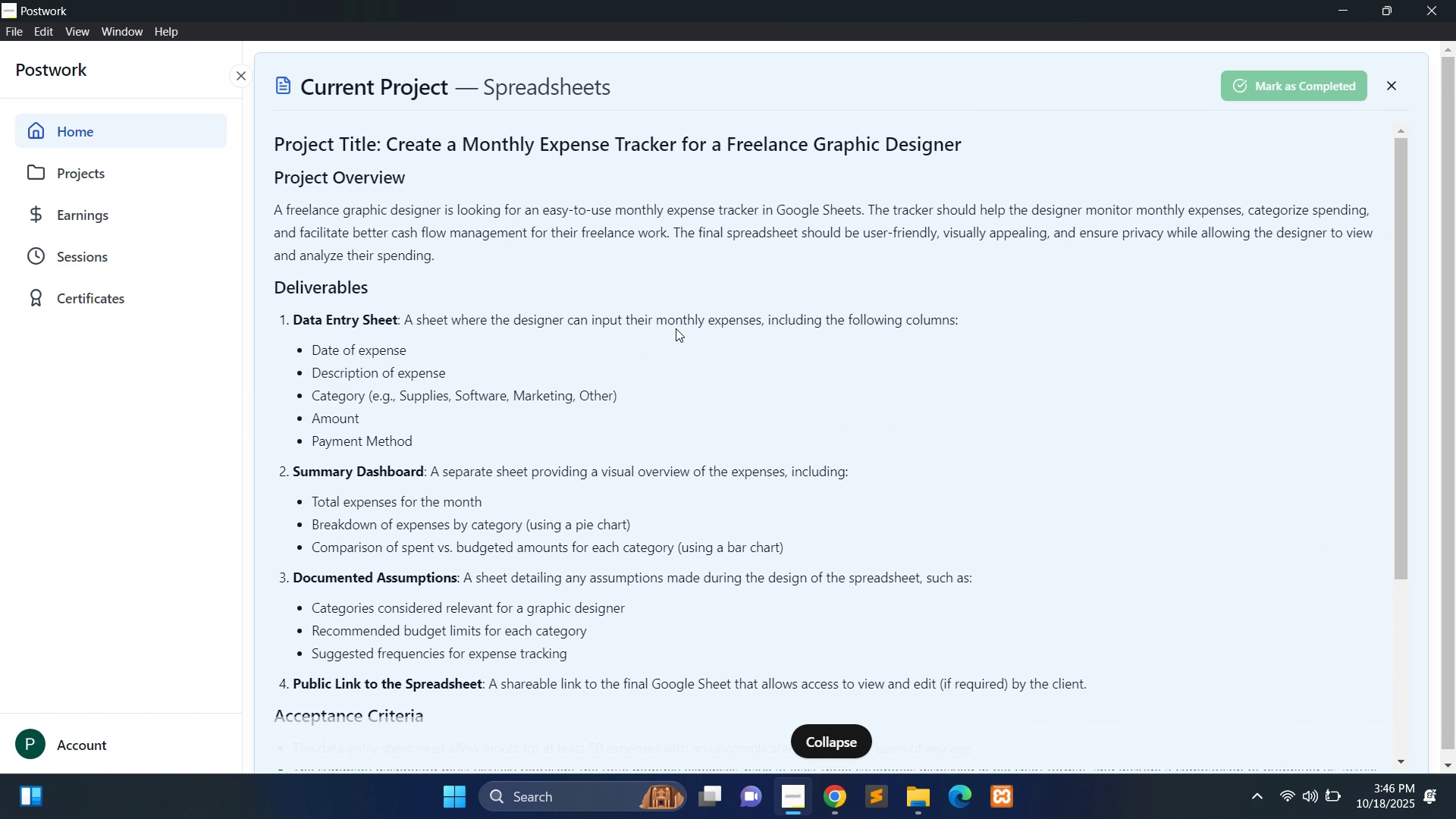 
scroll: coordinate [868, 599], scroll_direction: down, amount: 16.0
 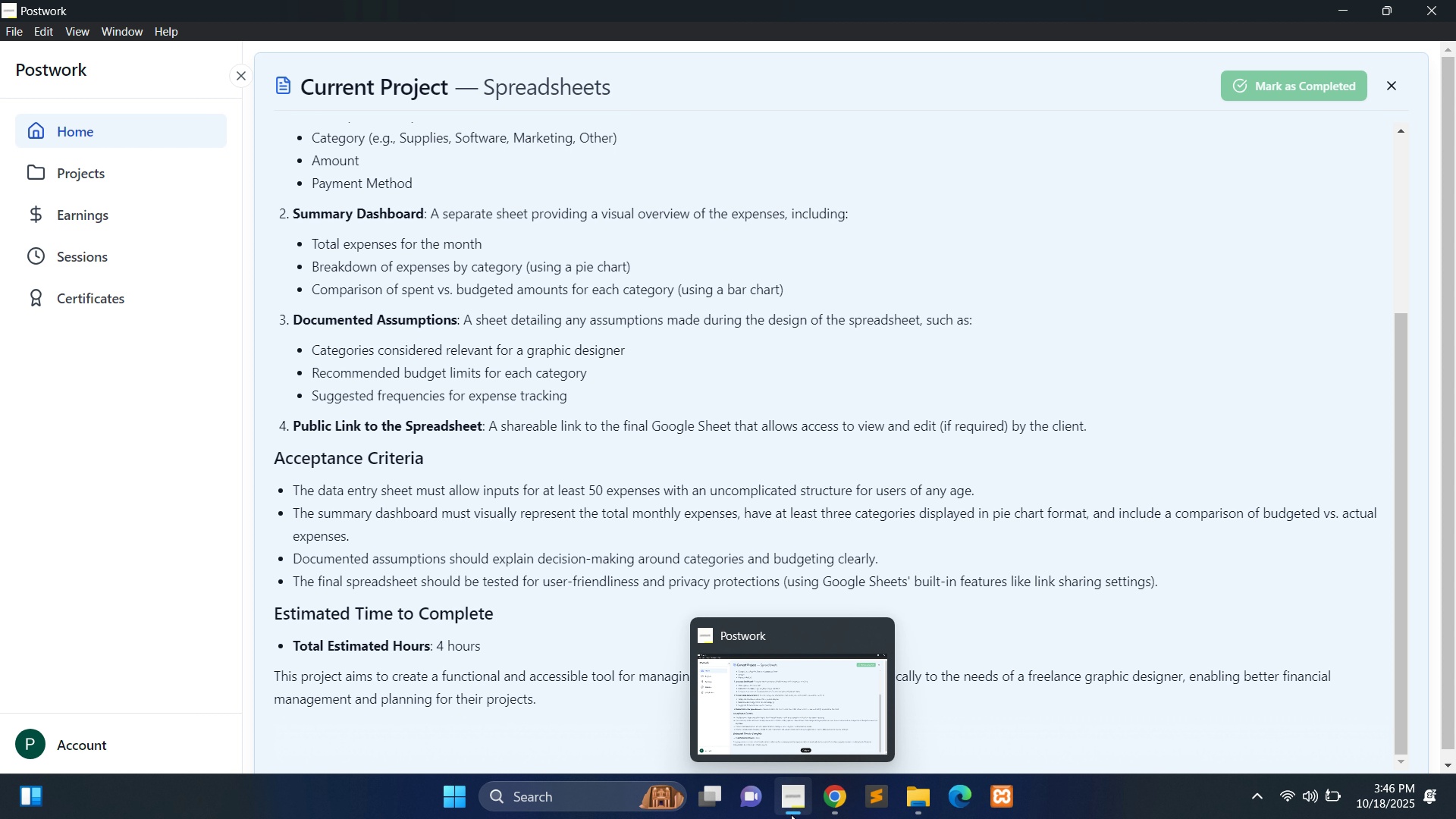 
left_click([793, 798])
 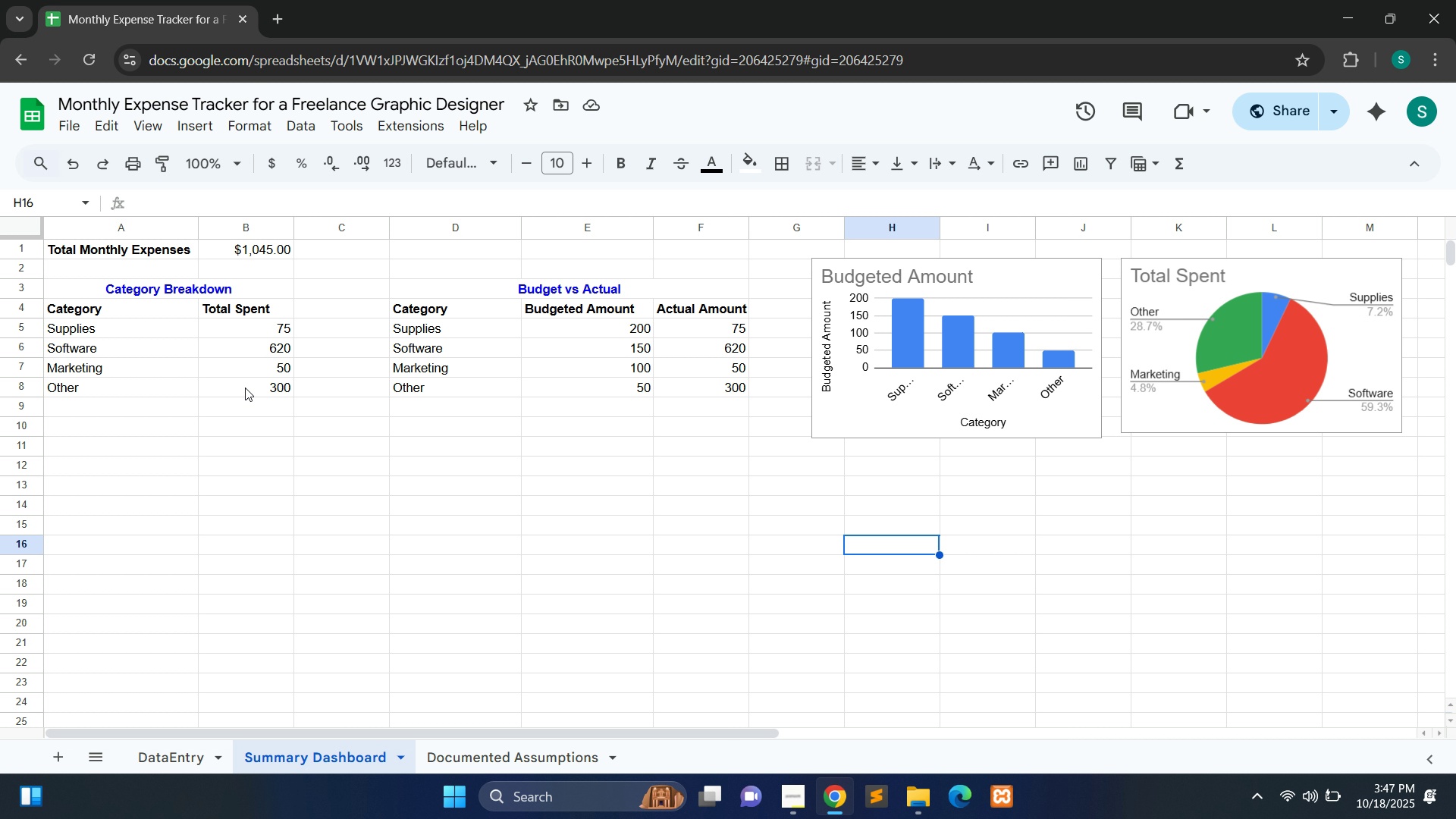 
wait(12.43)
 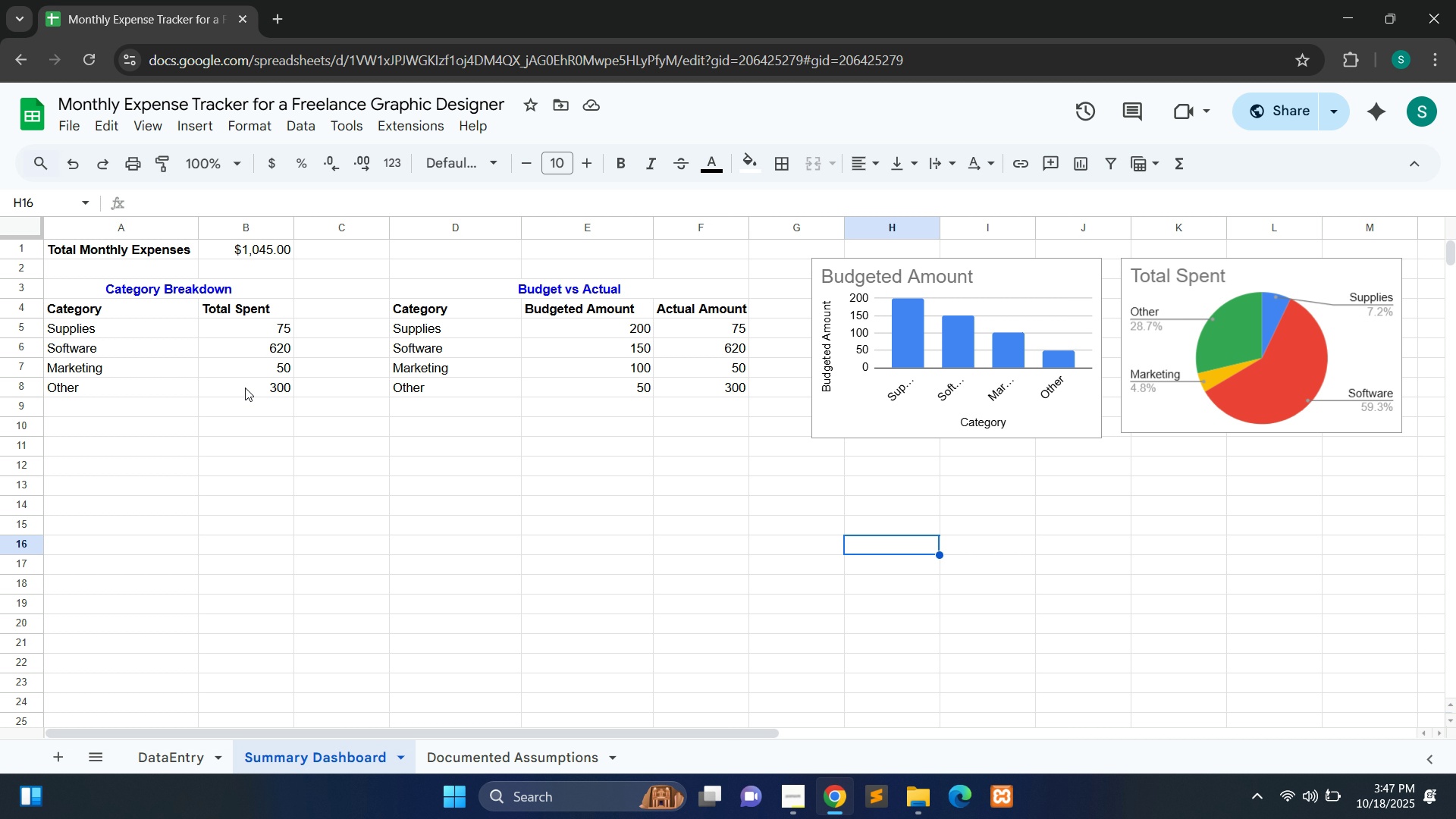 
left_click([449, 767])
 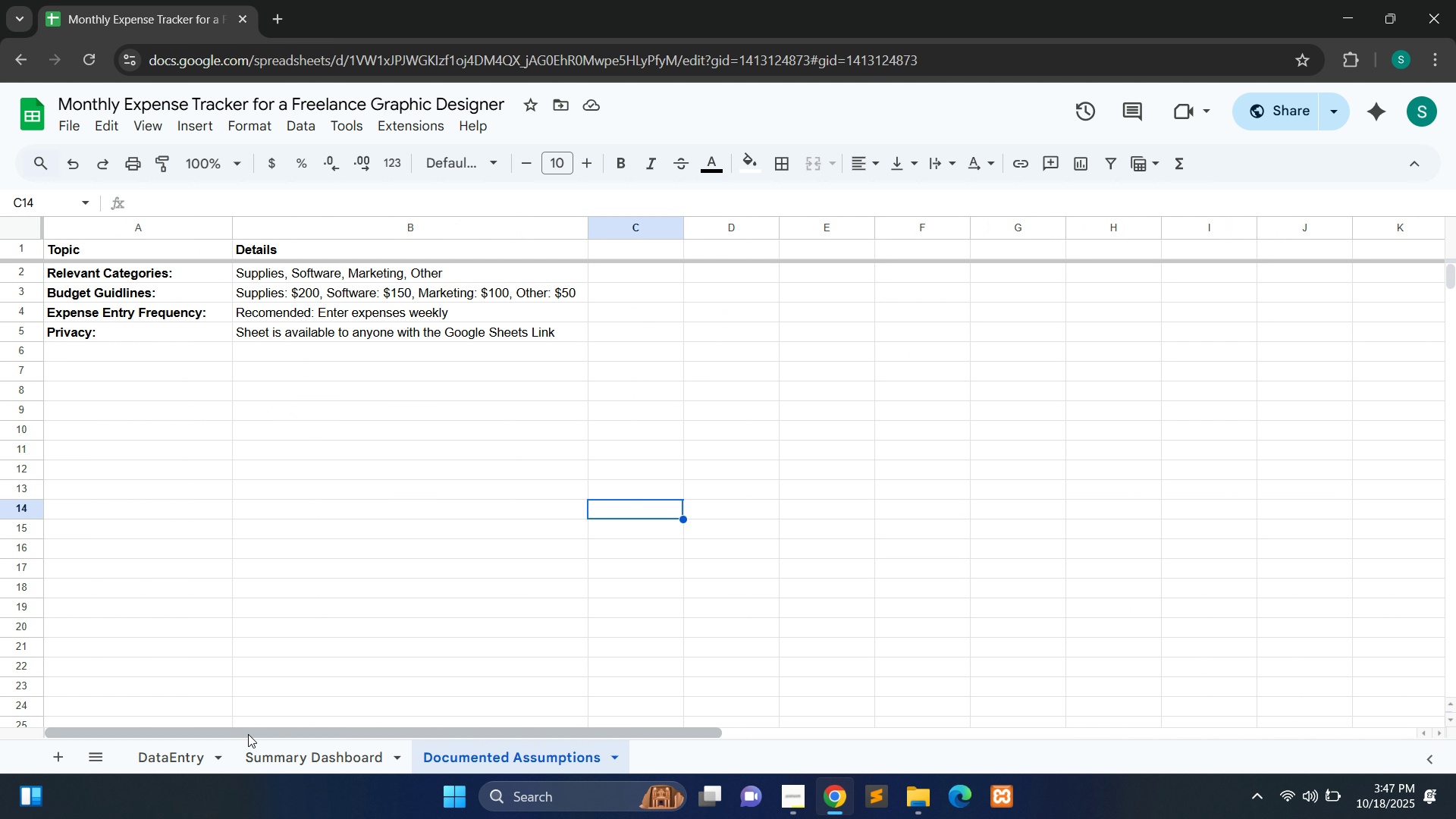 
left_click([188, 756])
 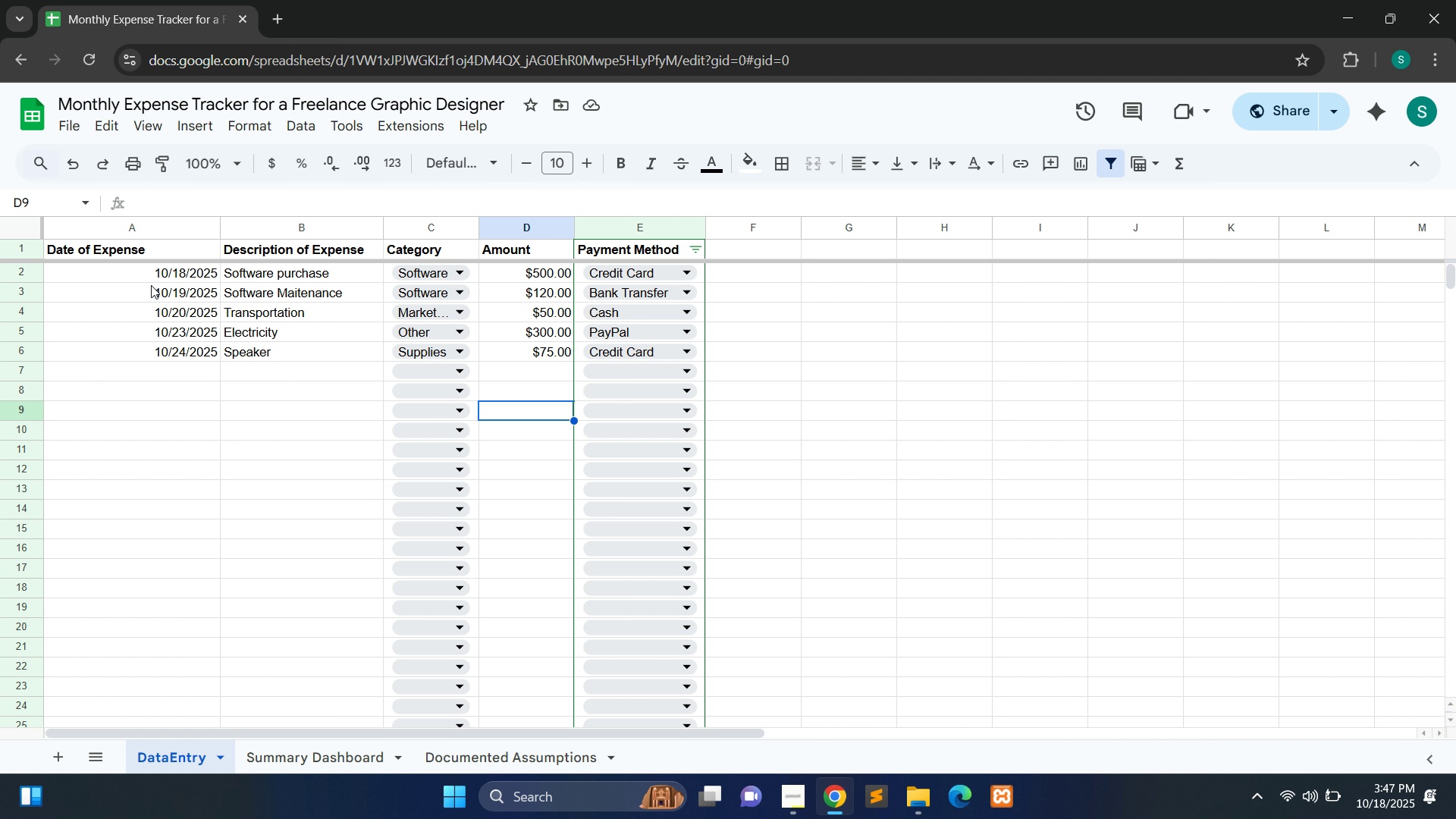 
wait(5.71)
 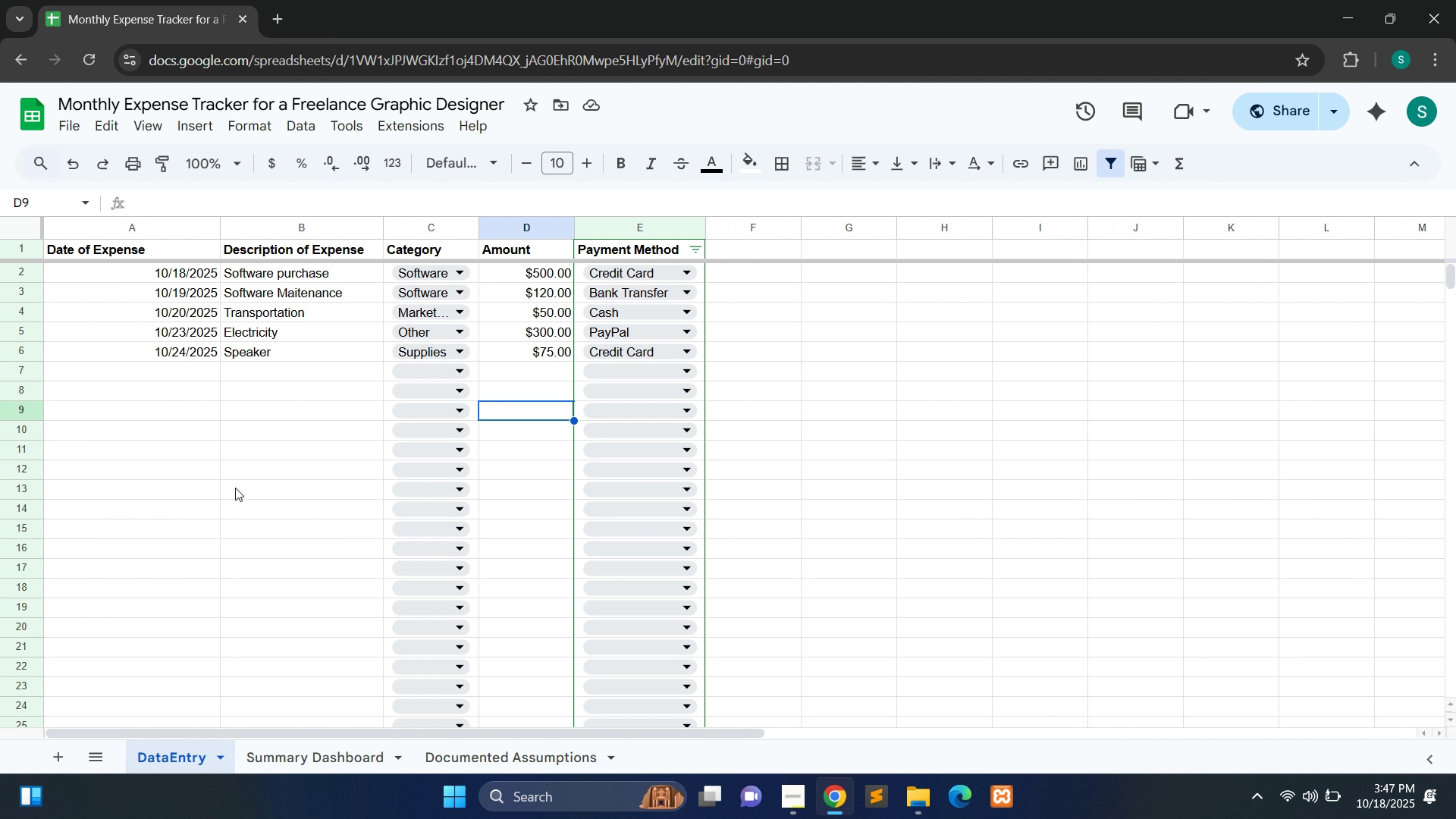 
double_click([176, 247])
 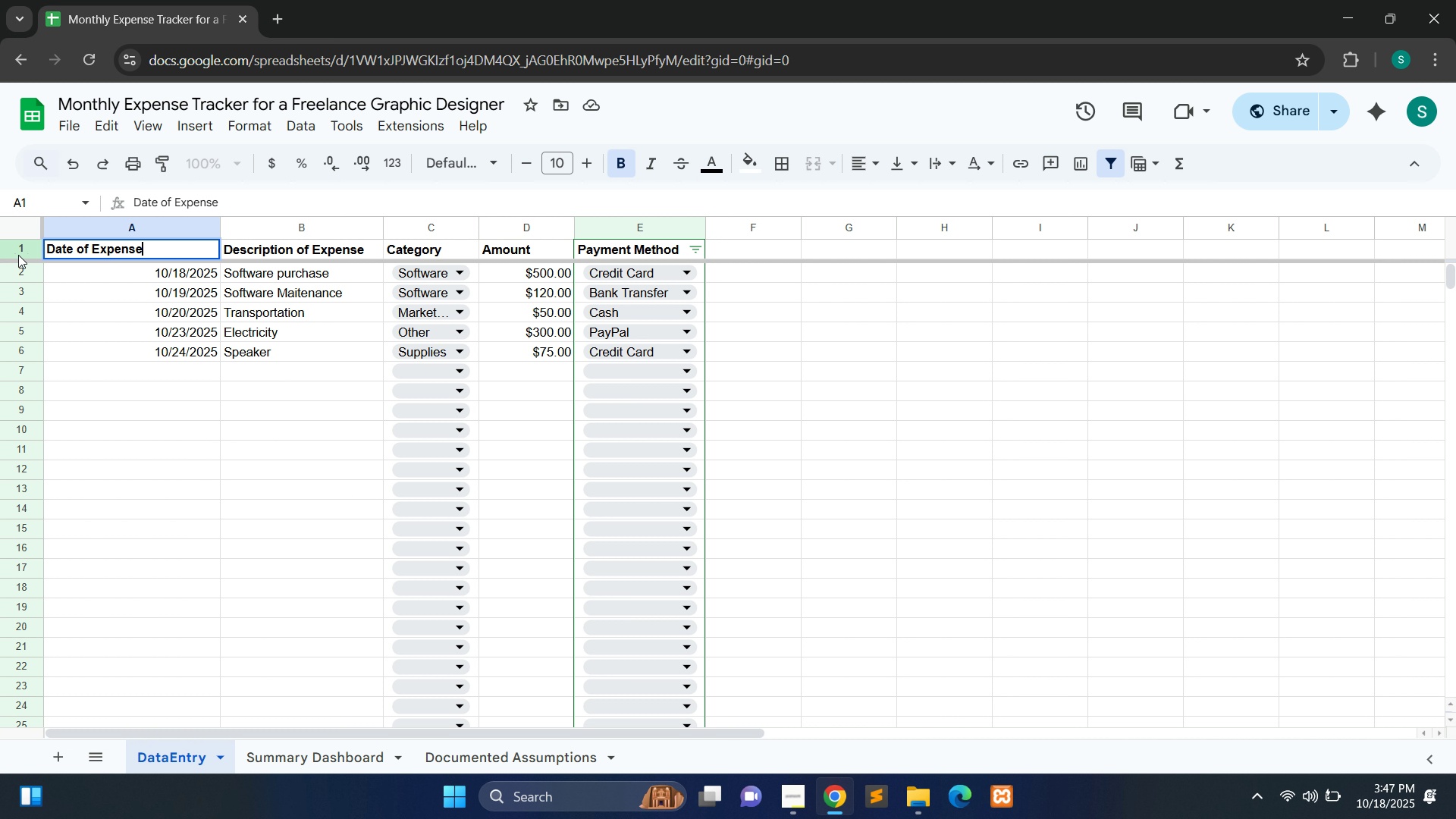 
left_click([18, 255])
 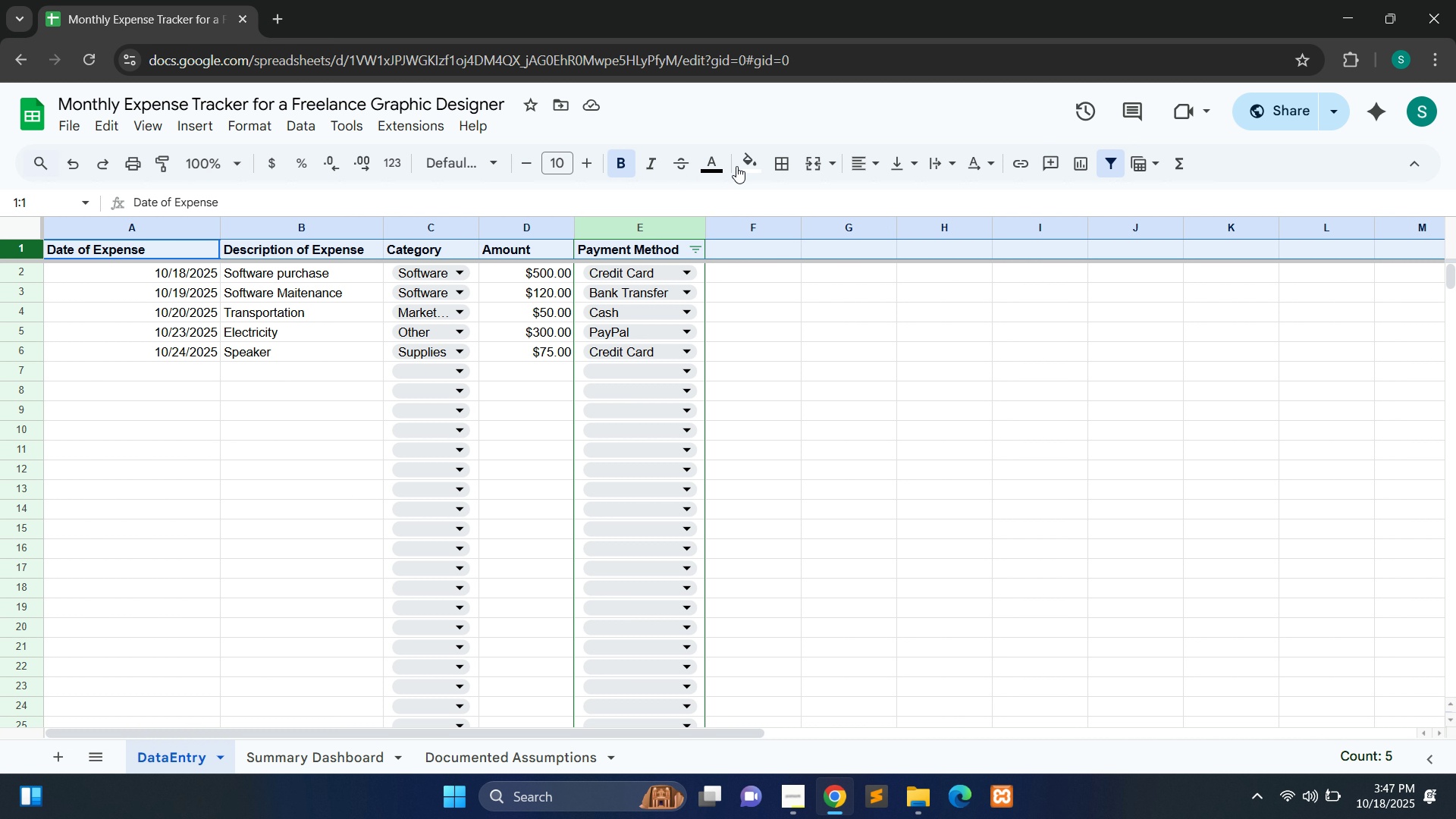 
left_click([755, 163])
 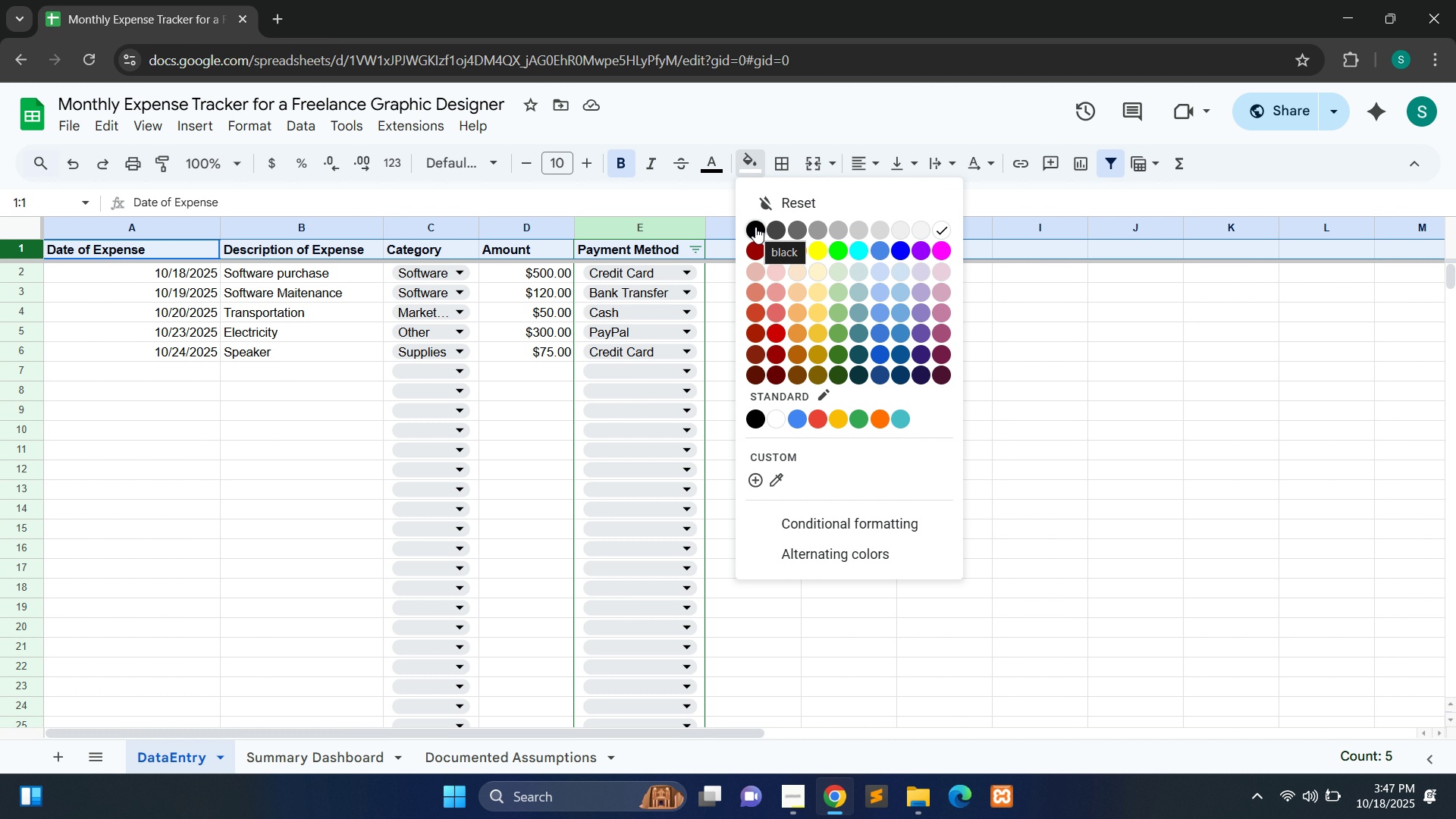 
left_click([755, 227])
 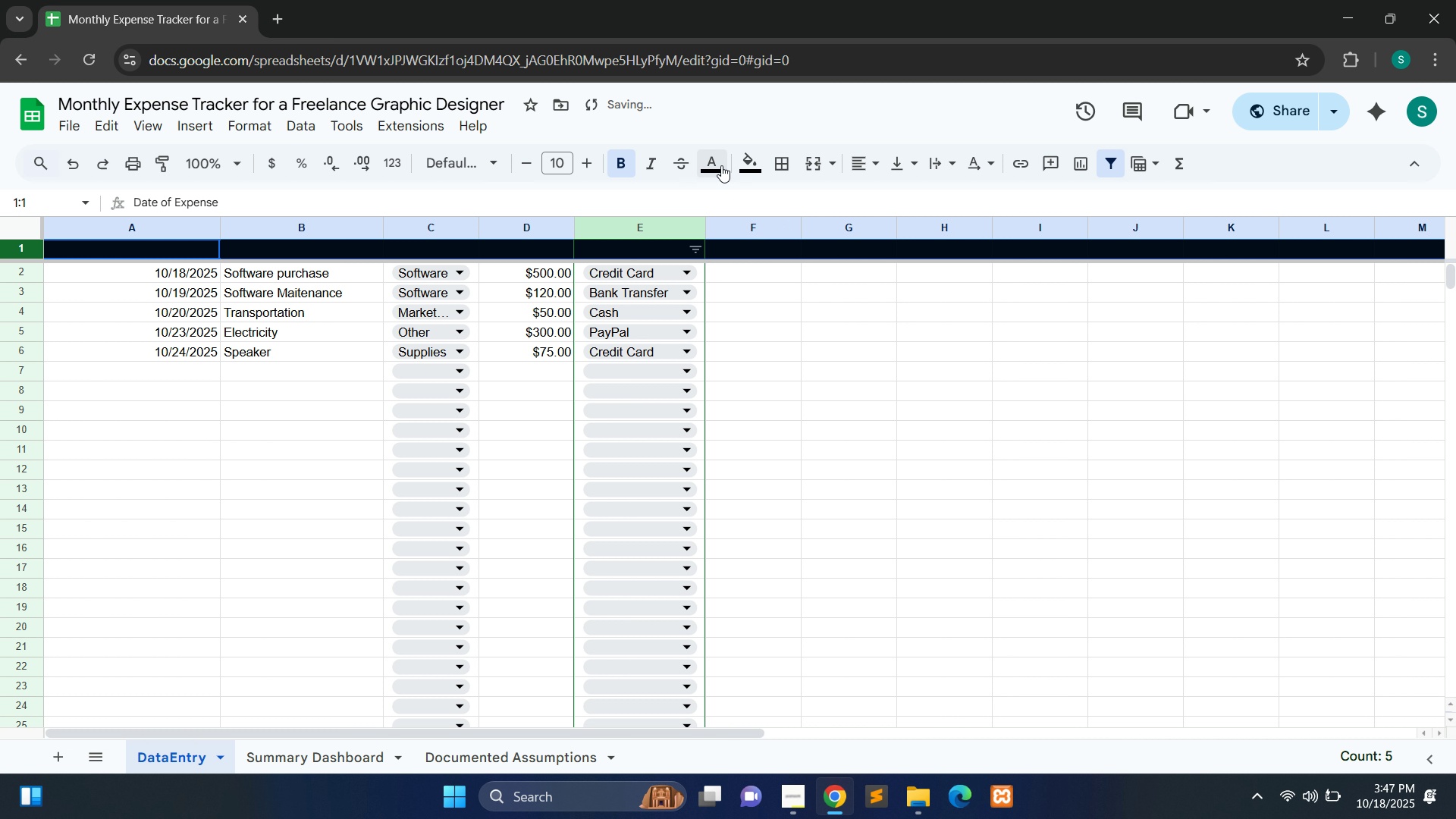 
left_click([721, 165])
 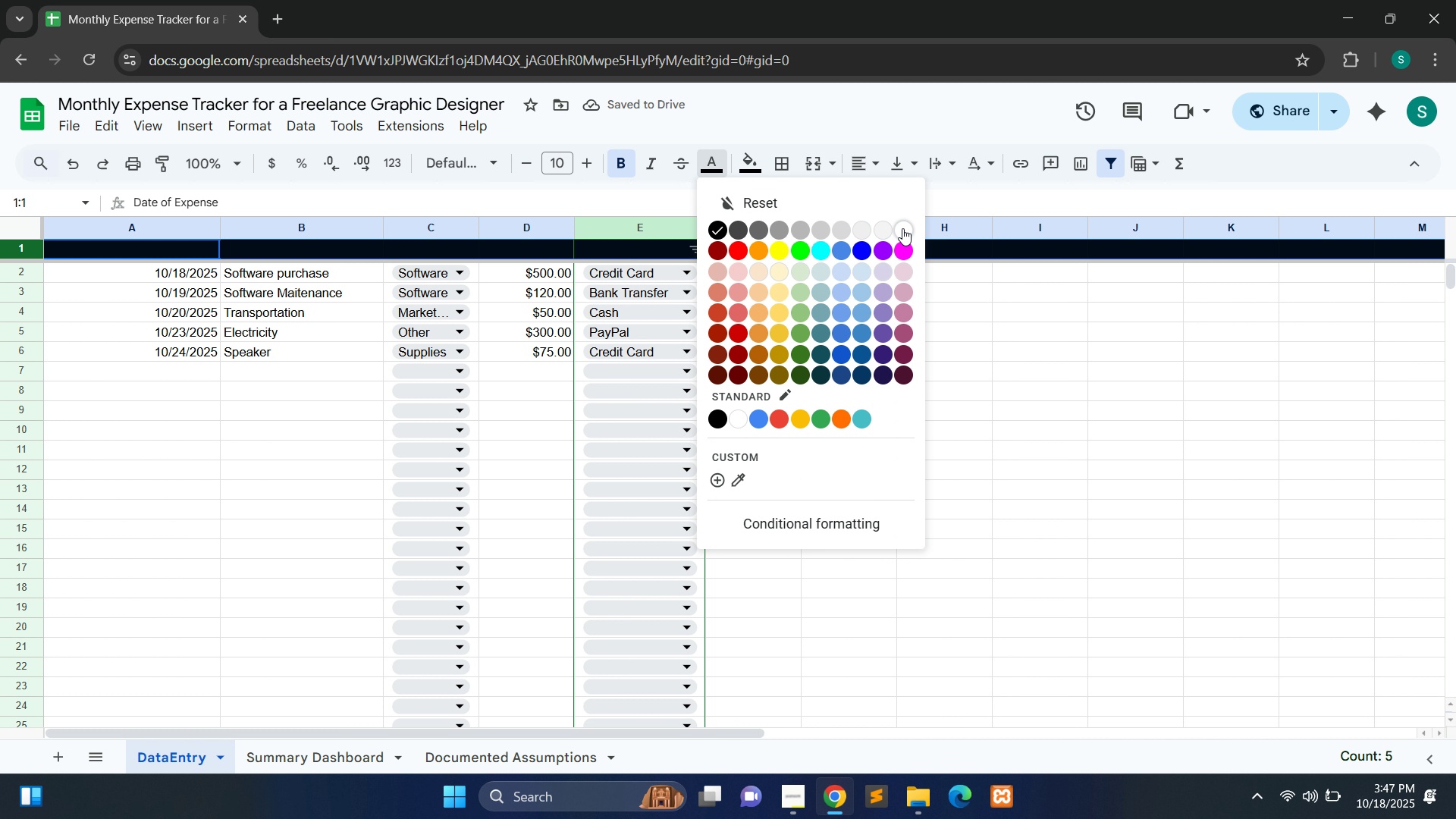 
left_click([902, 228])
 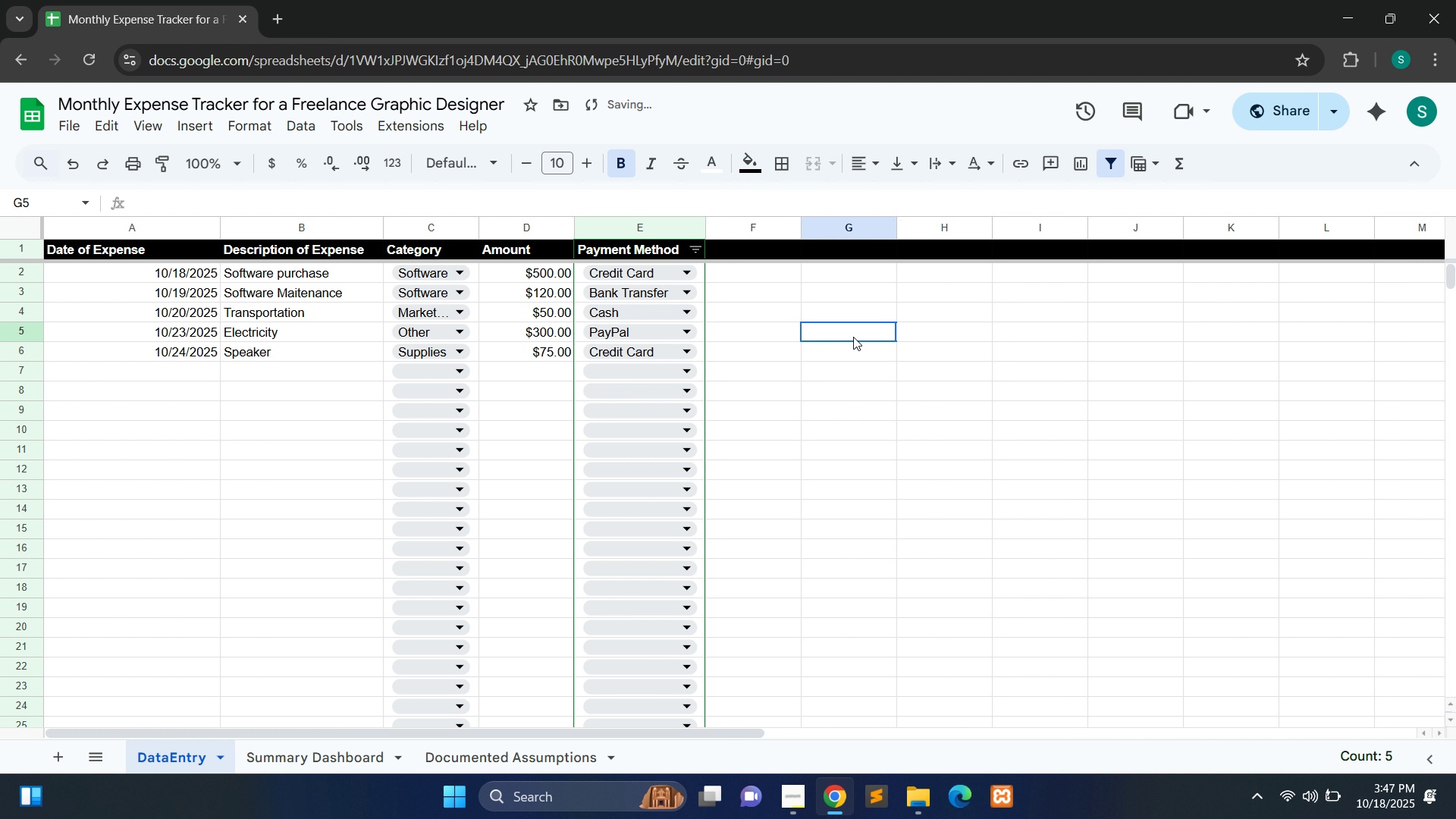 
left_click([853, 337])
 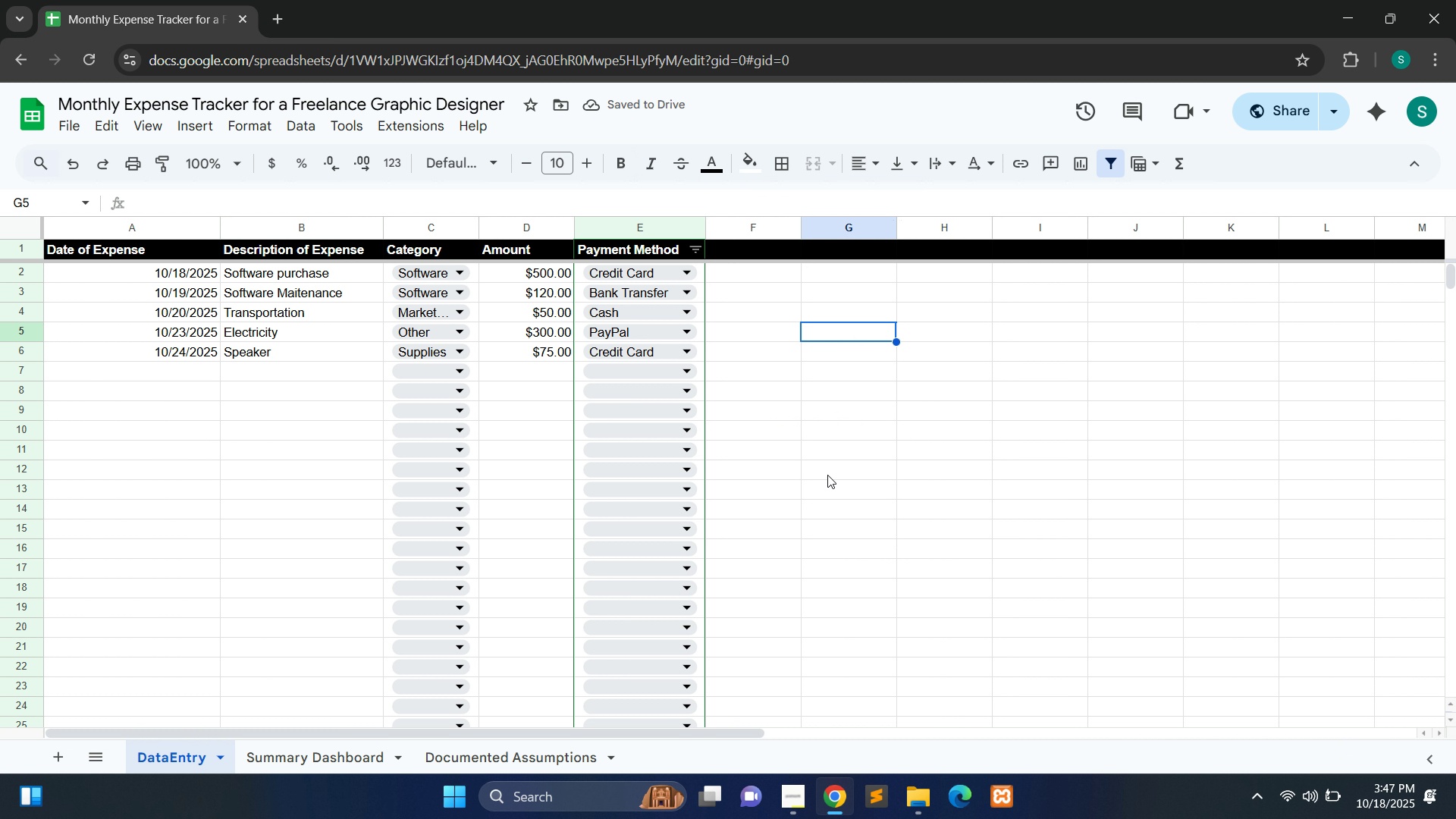 
left_click([828, 475])
 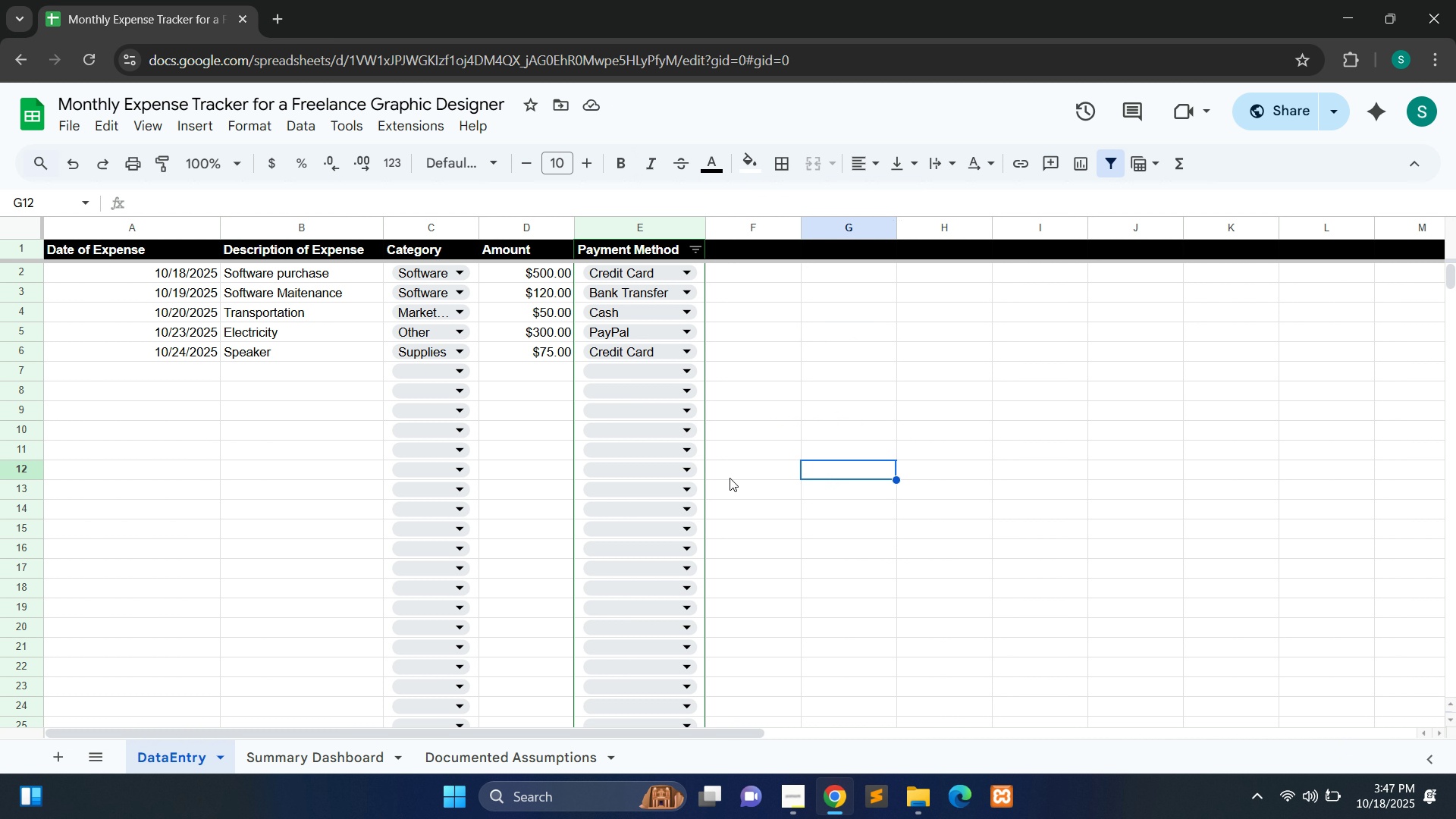 
left_click([352, 477])
 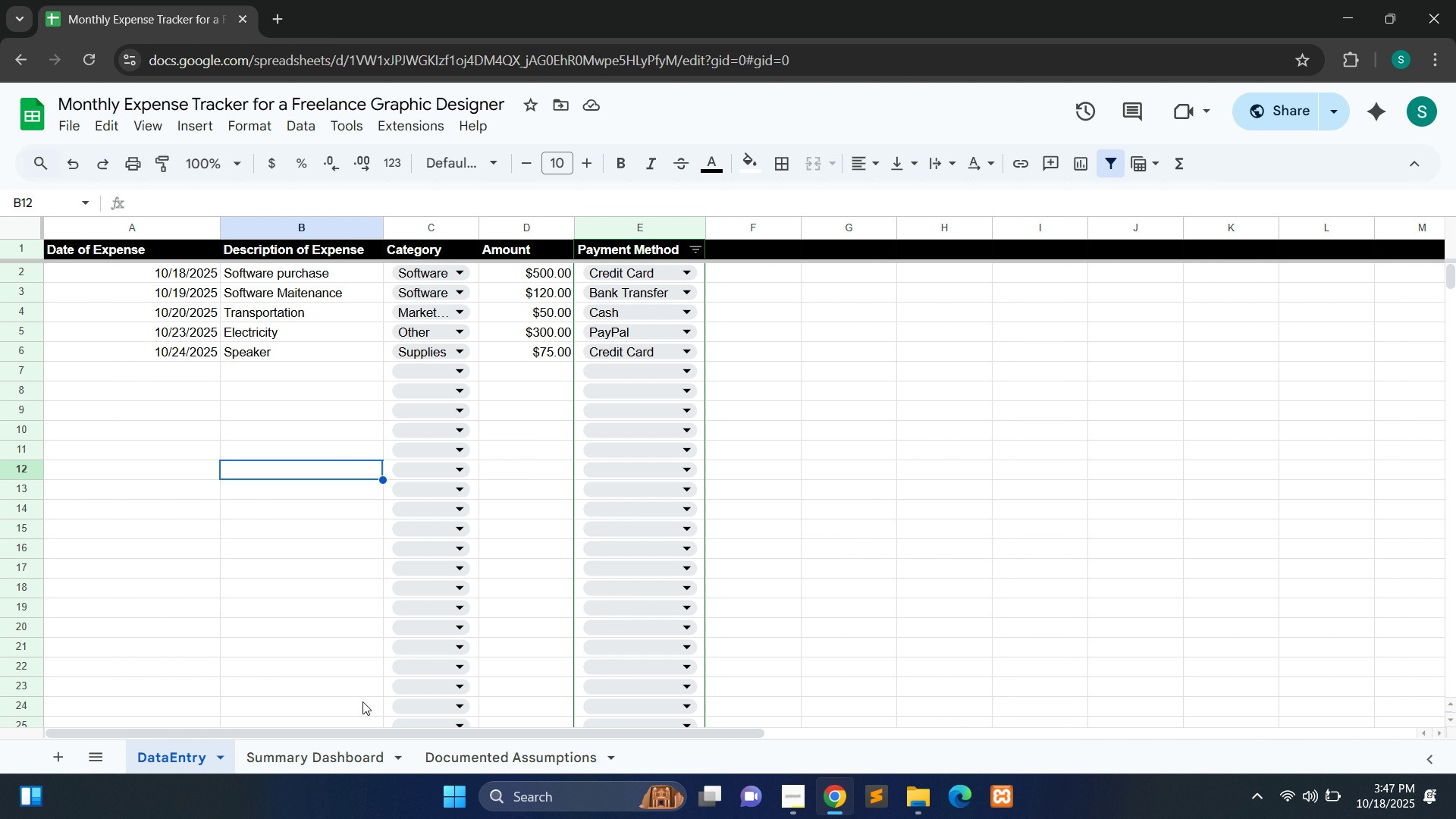 
left_click([339, 755])
 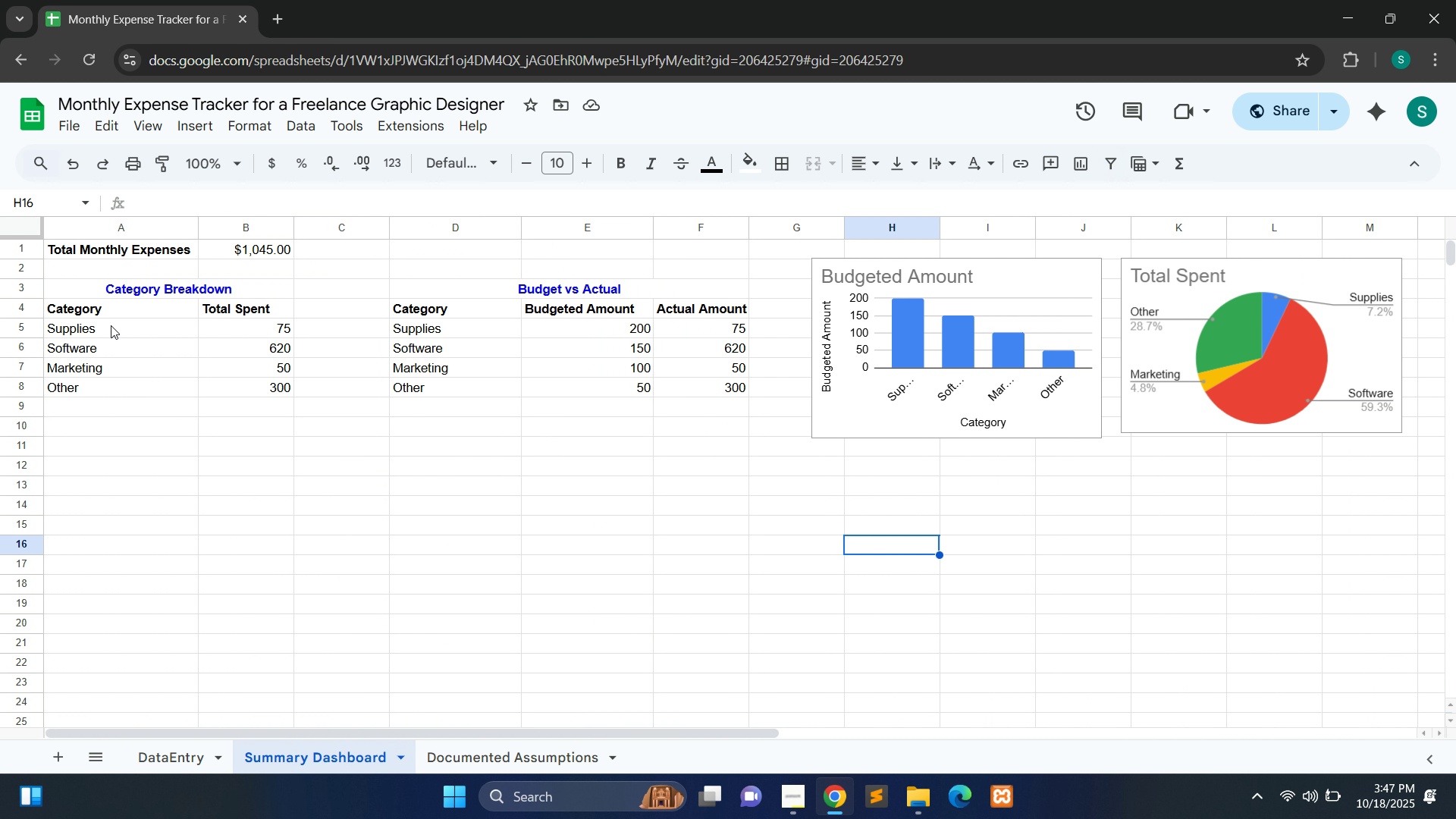 
wait(6.35)
 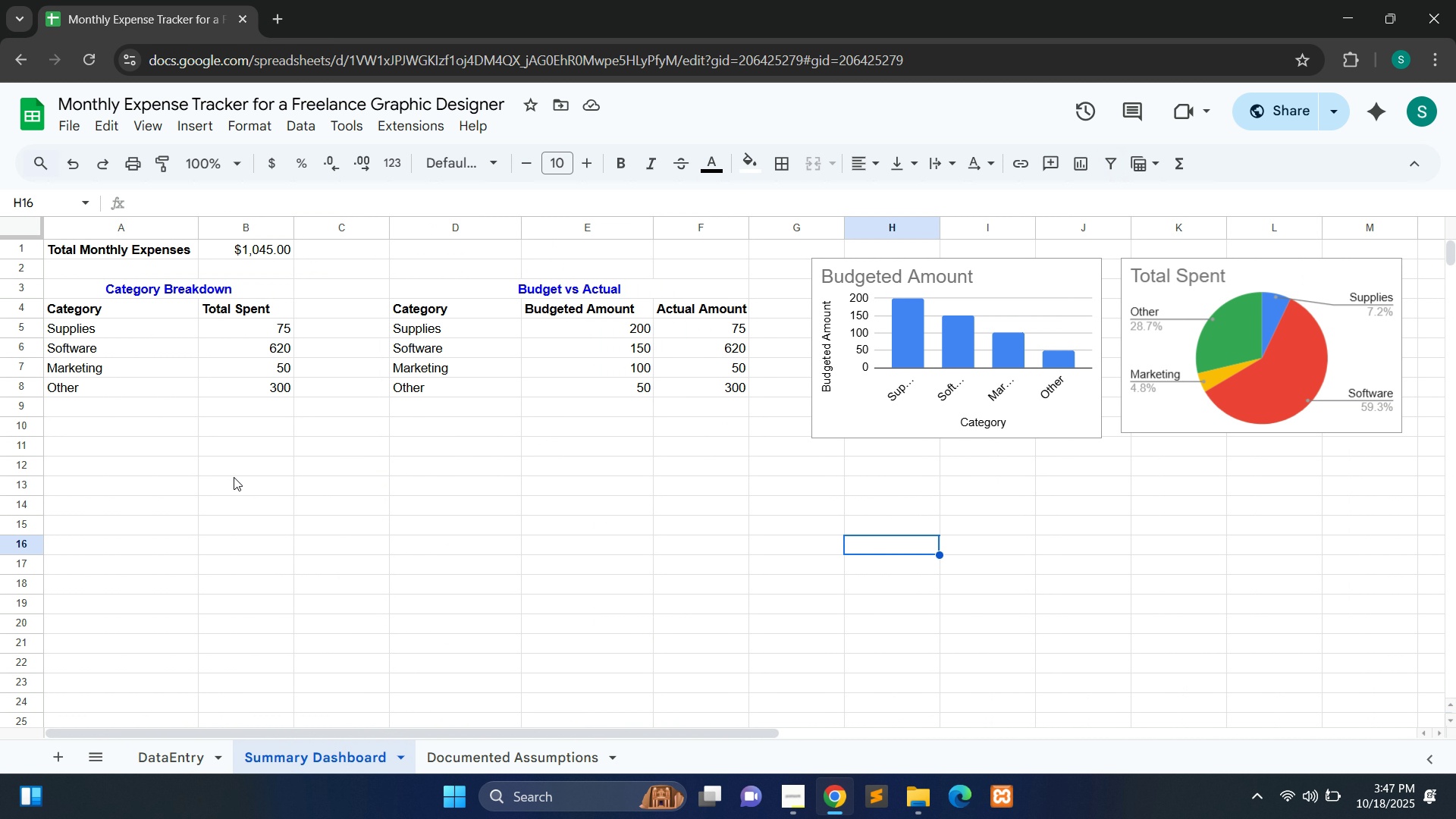 
double_click([129, 306])
 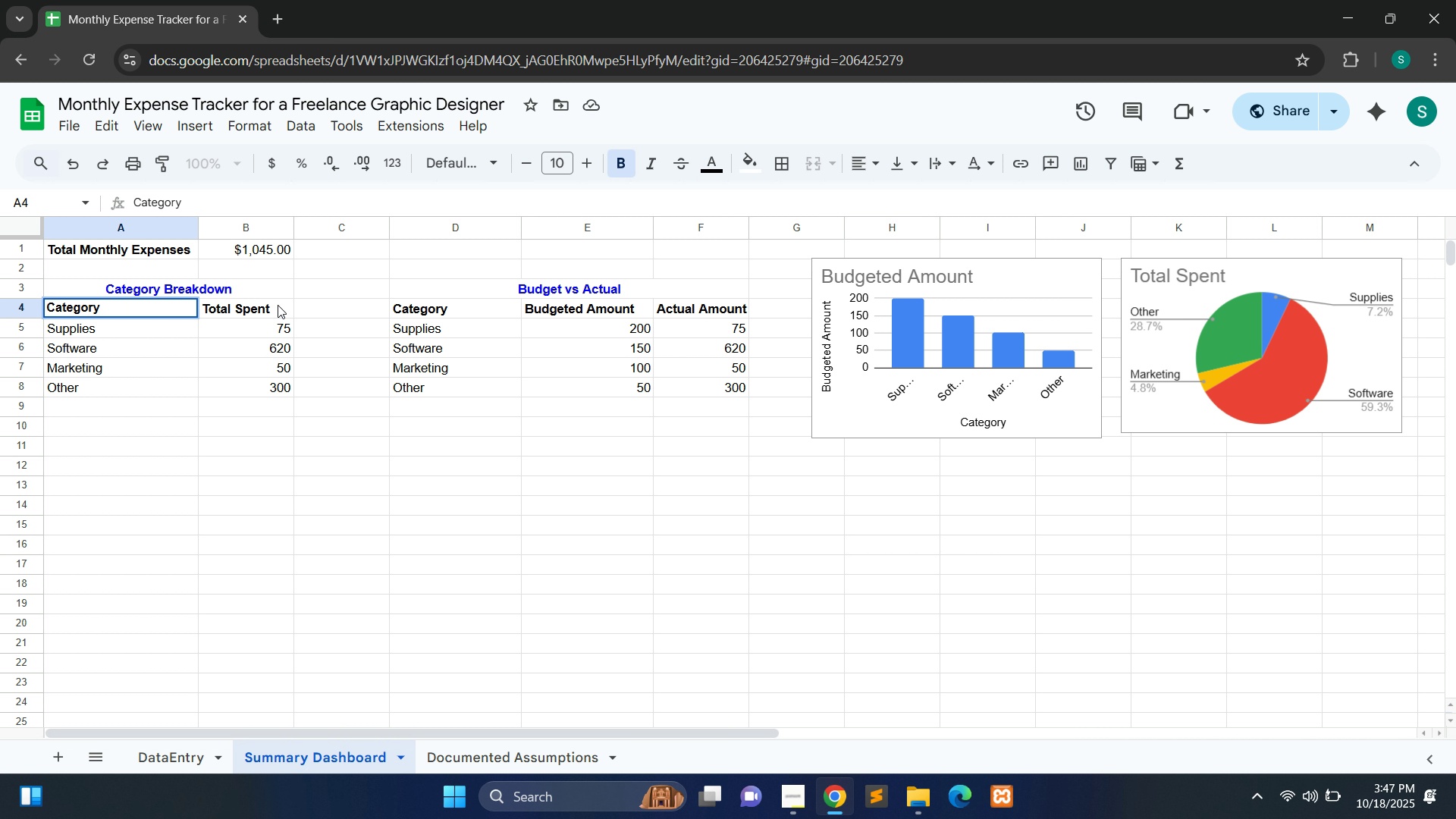 
hold_key(key=ControlLeft, duration=1.41)
left_click([280, 305])
 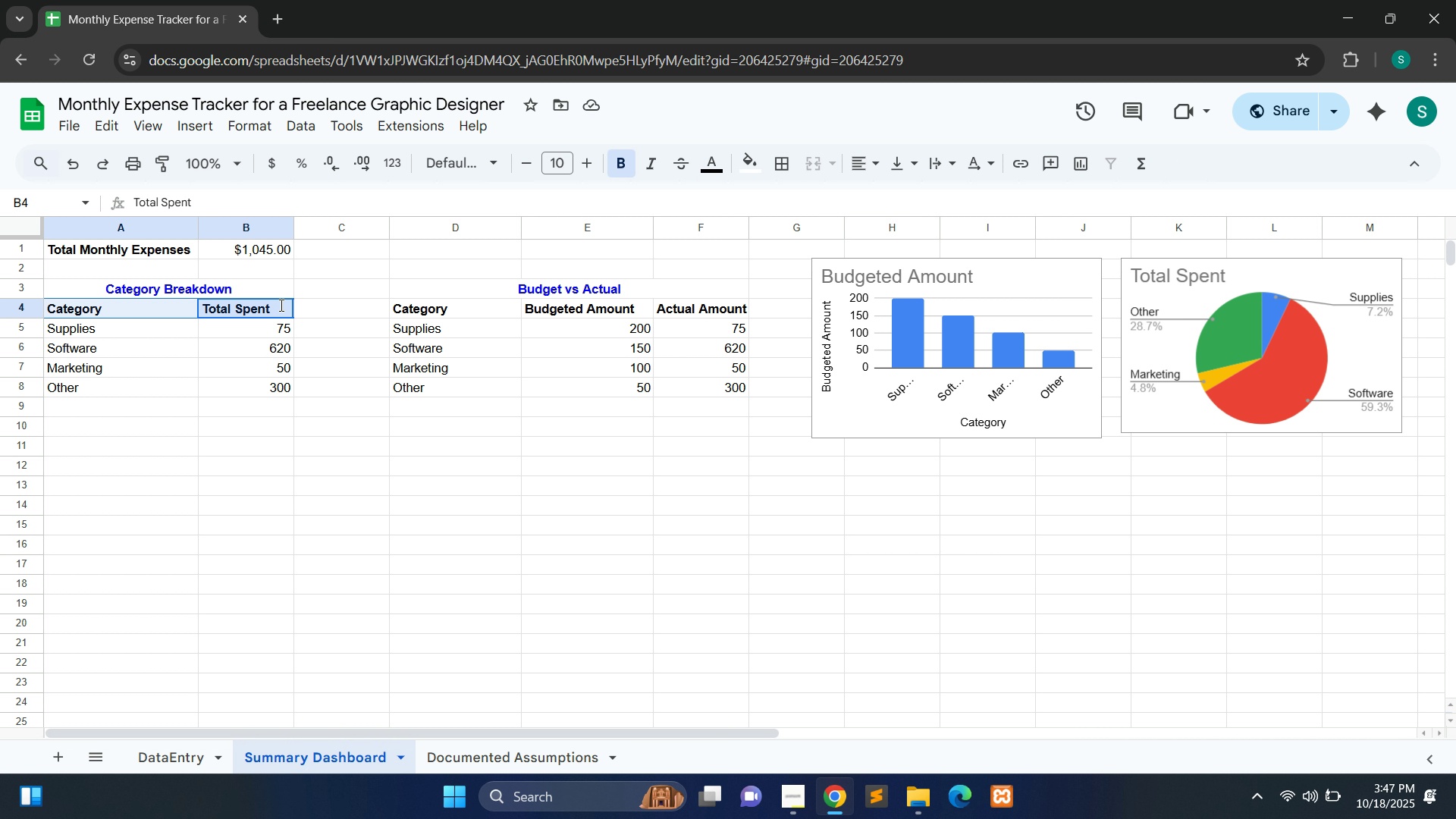 
double_click([280, 305])
 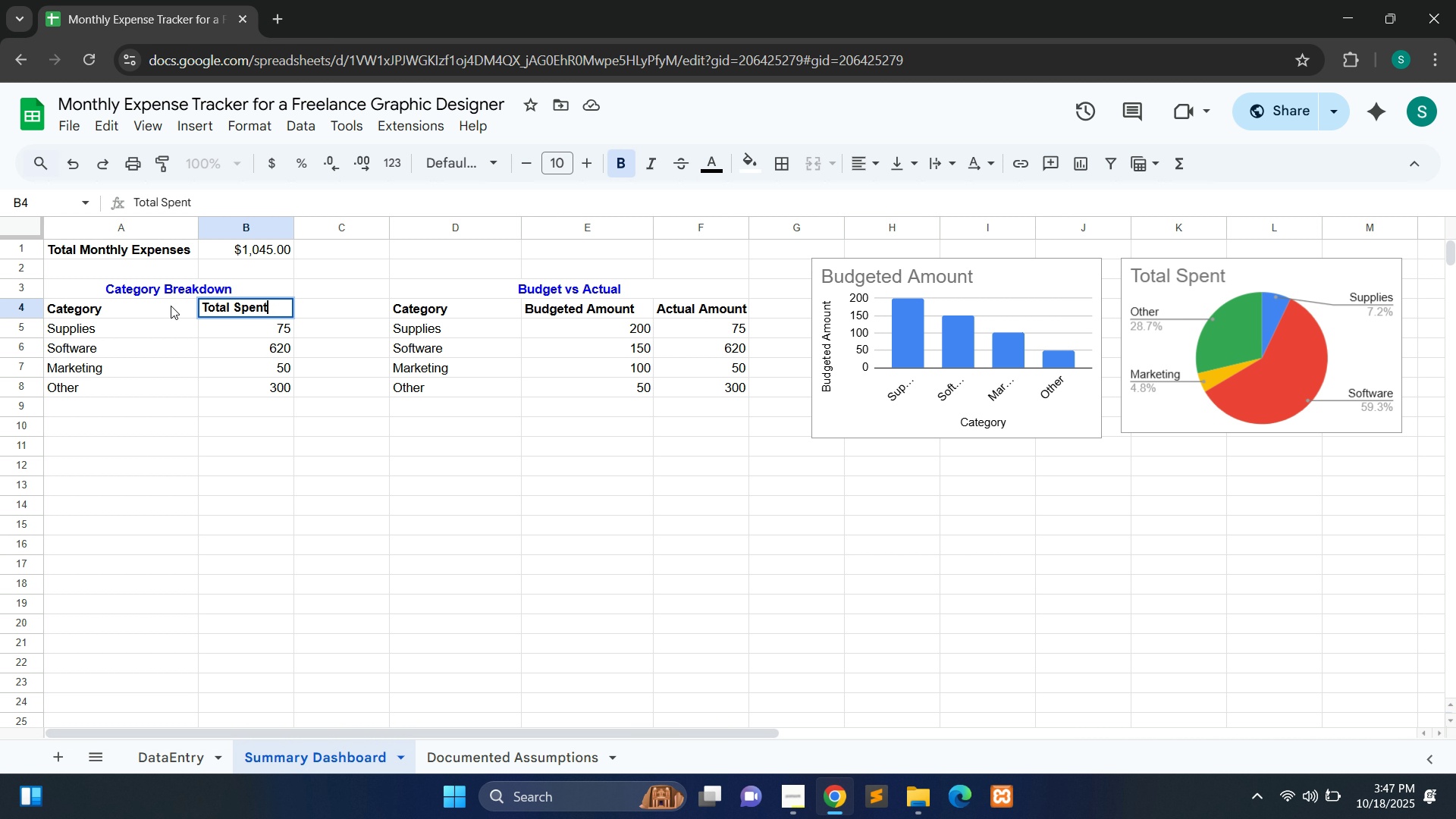 
left_click([171, 307])
 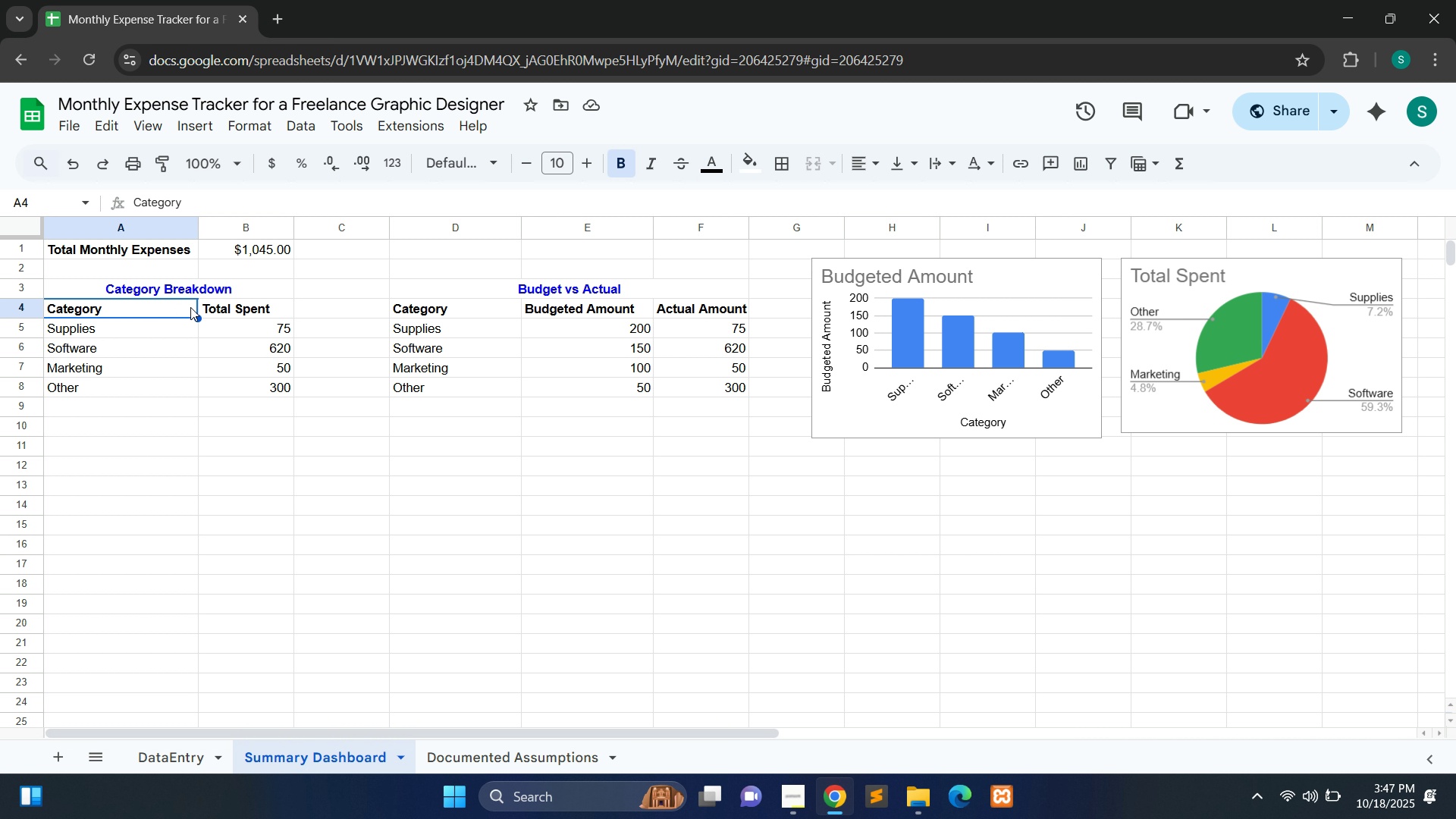 
hold_key(key=ControlLeft, duration=1.5)
left_click([270, 306])
 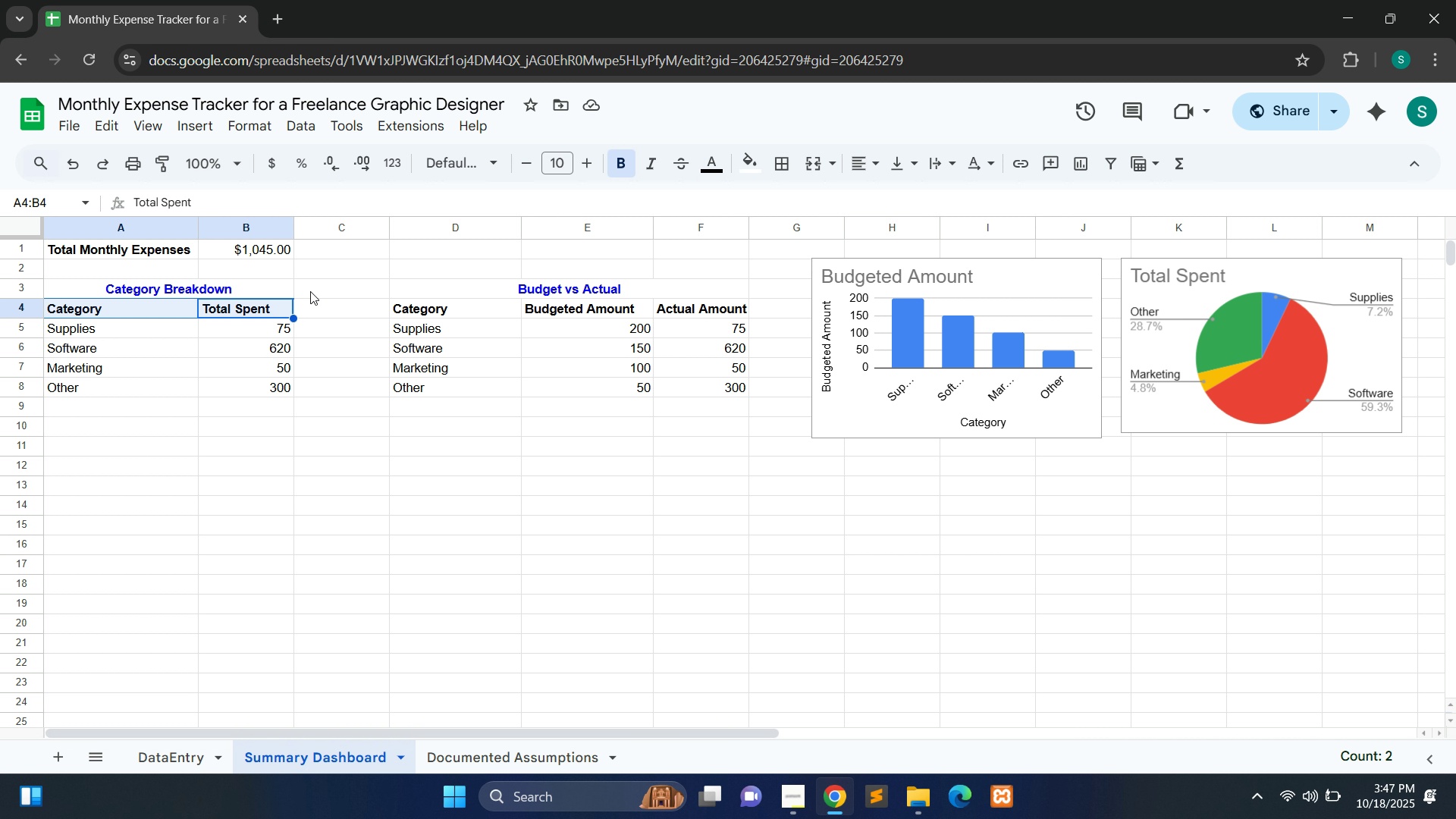 
key(Control+ControlLeft)
 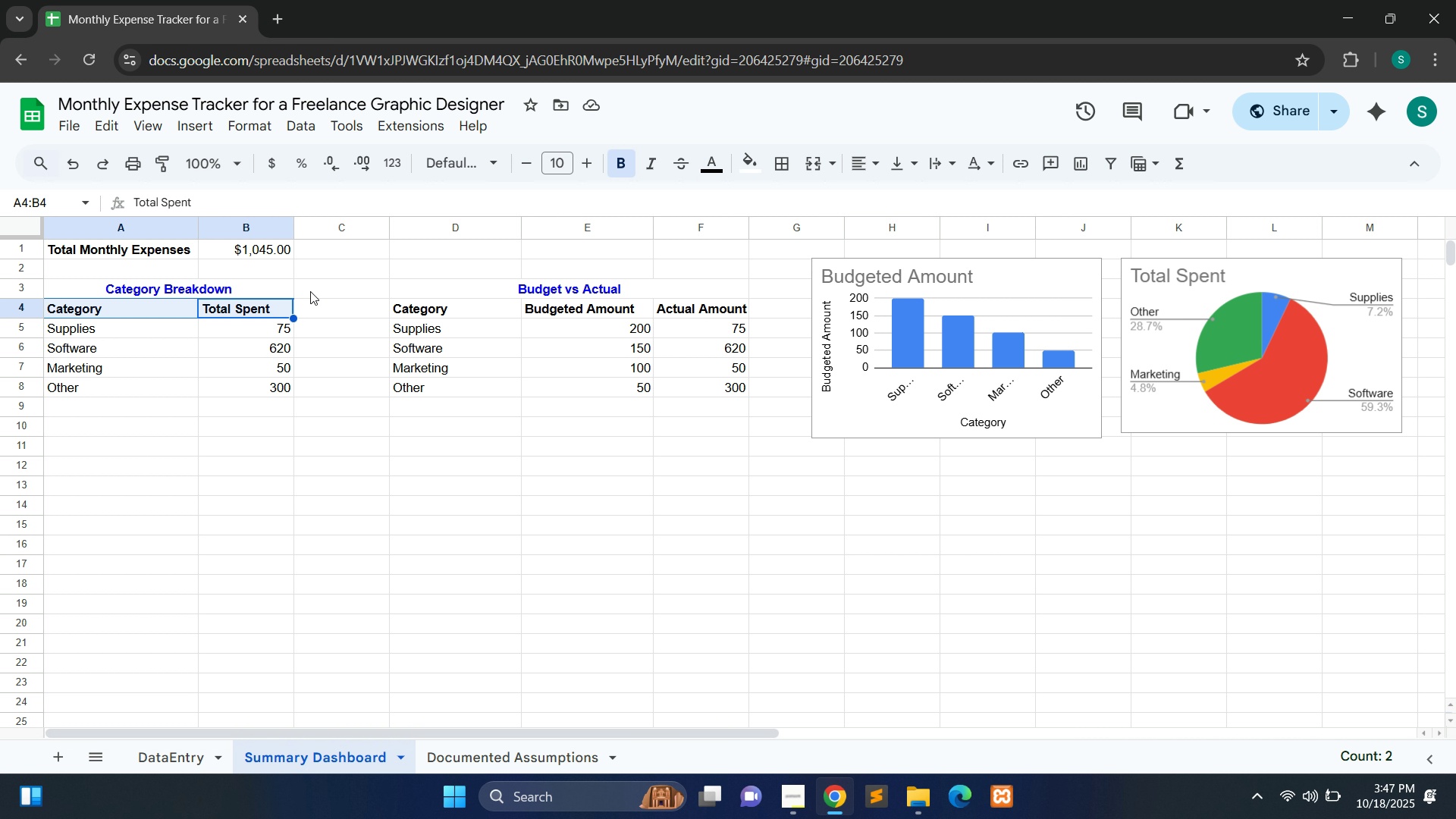 
key(Control+ControlLeft)
 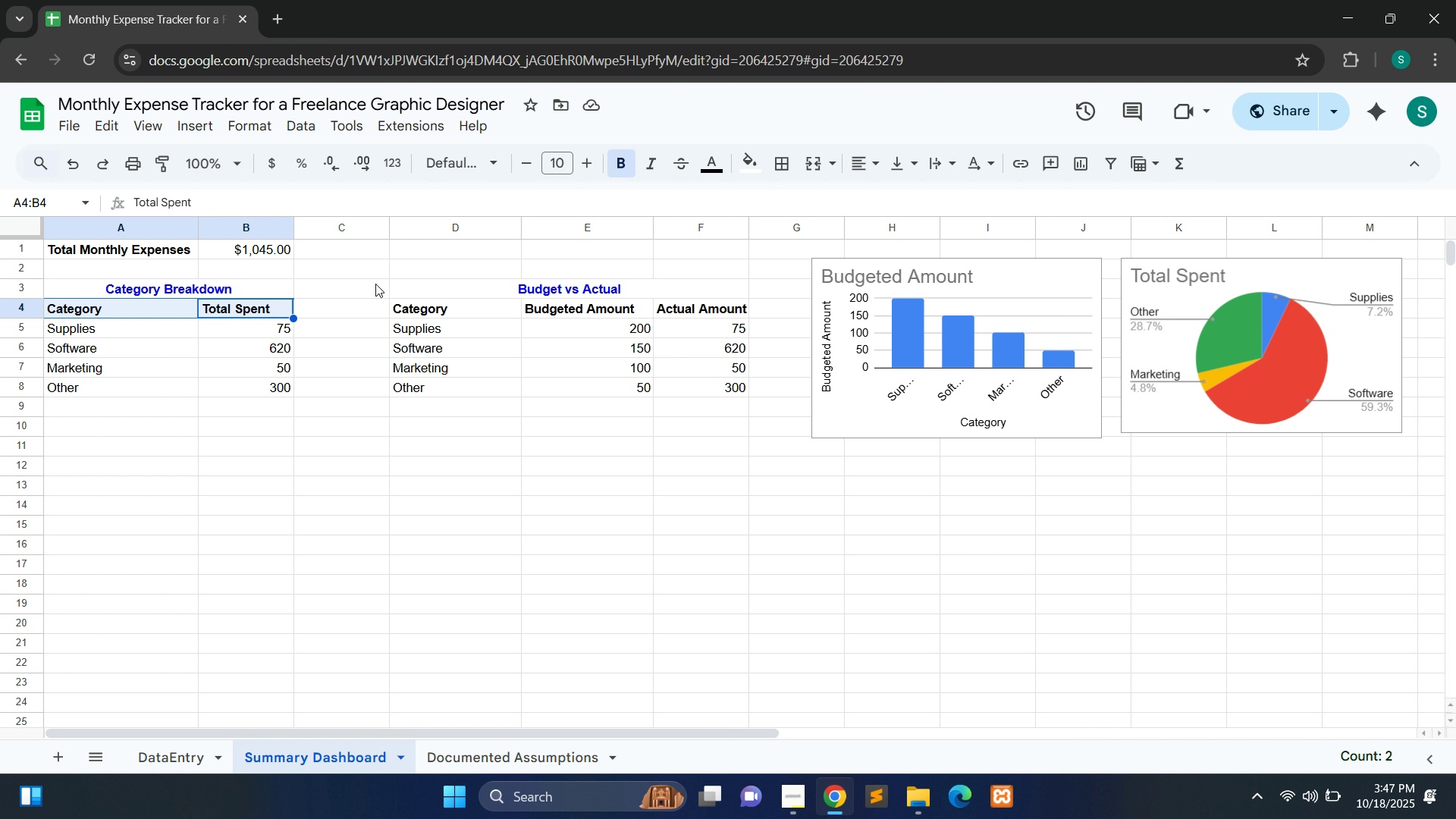 
key(Control+ControlLeft)
 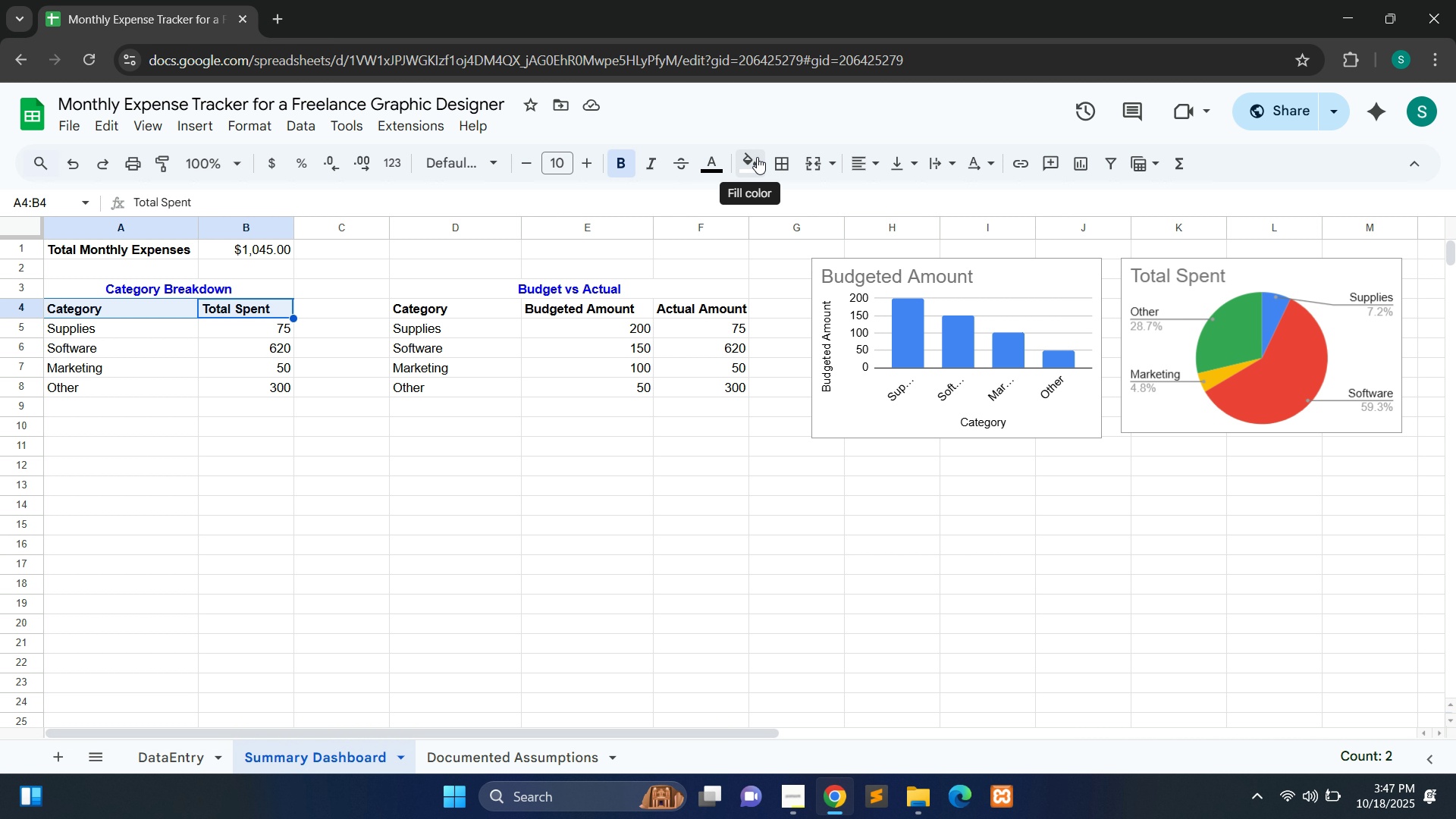 
left_click([757, 157])
 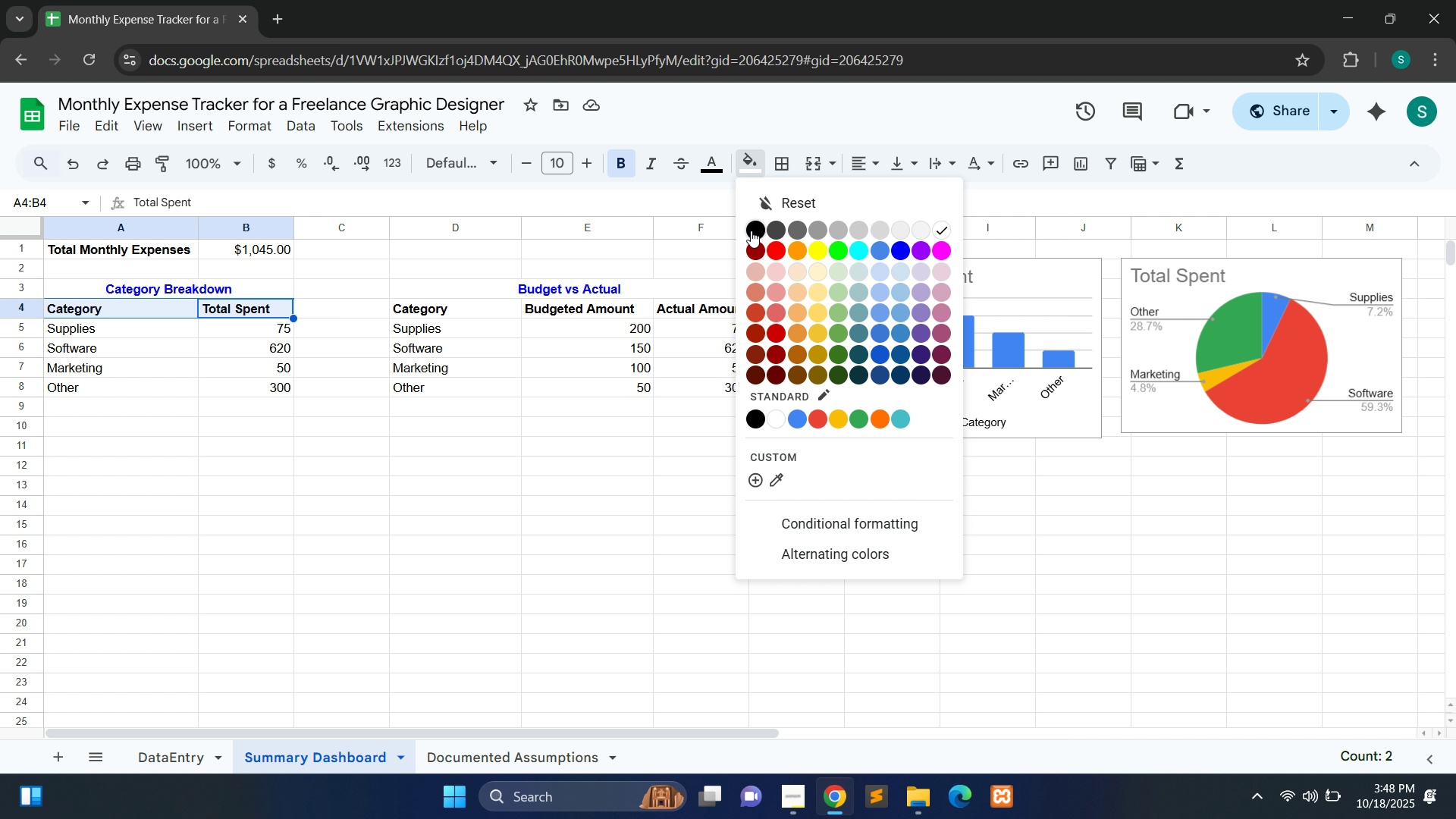 
left_click([751, 231])
 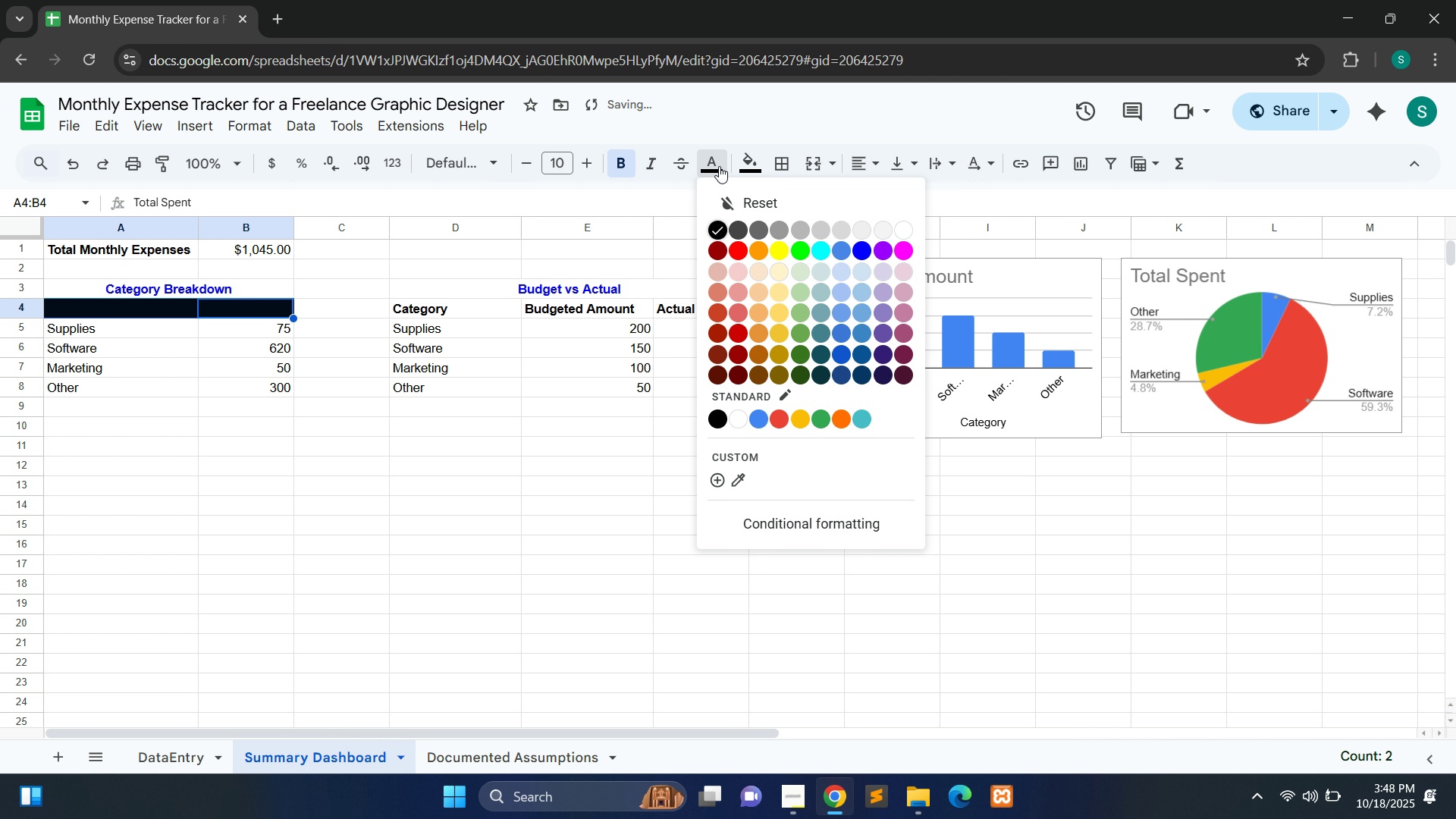 
left_click([719, 166])
 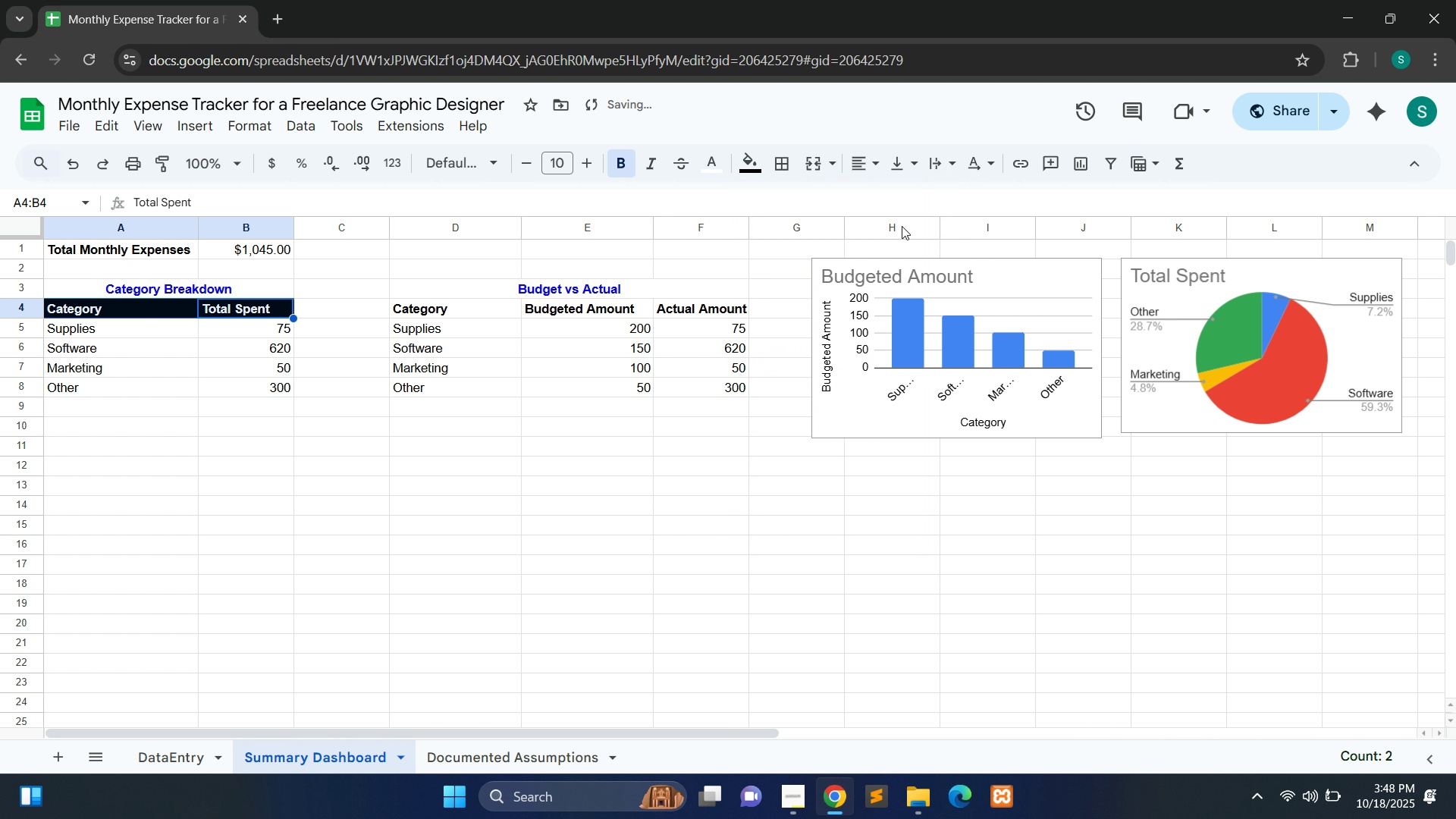 
left_click([902, 226])
 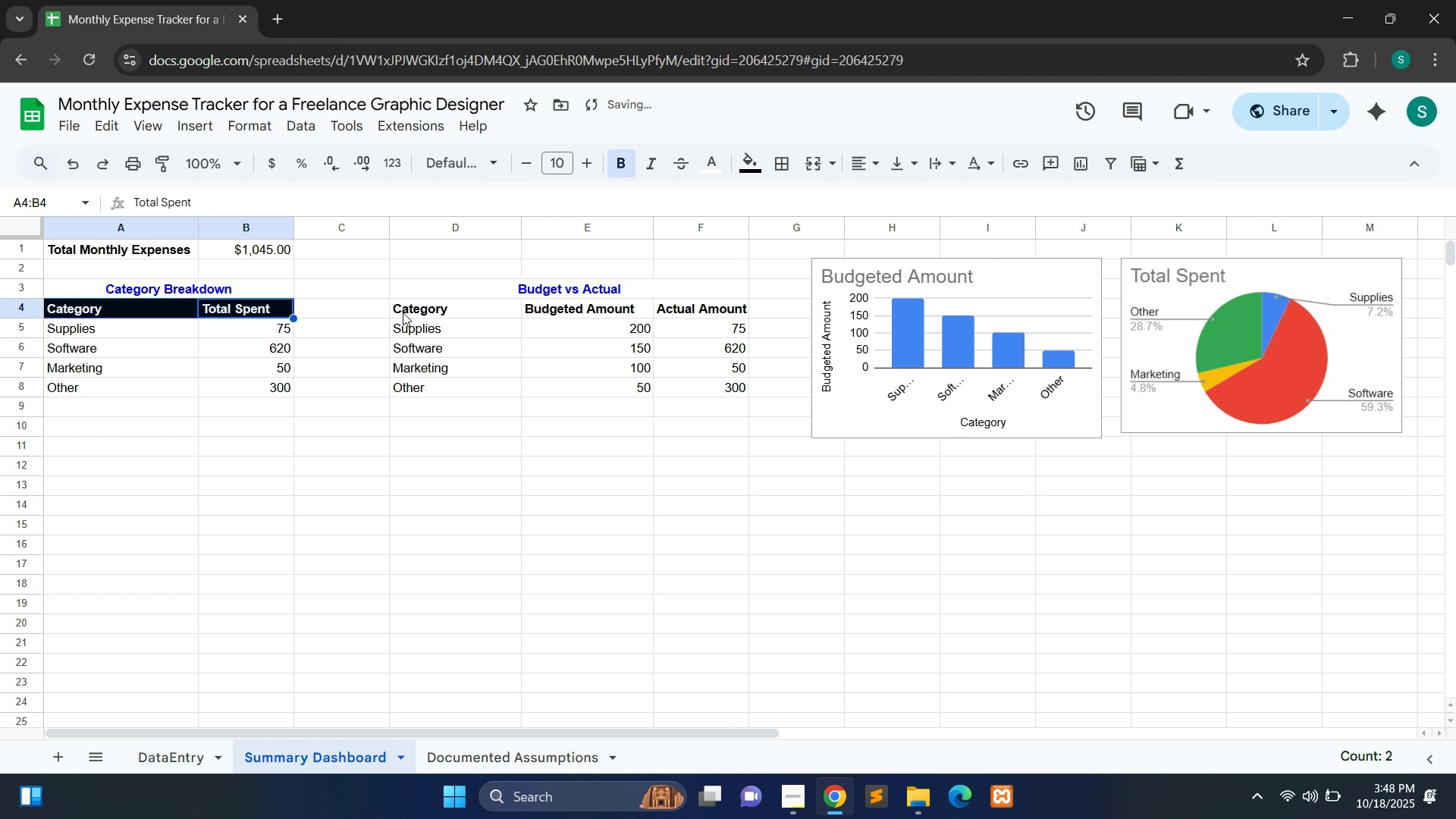 
double_click([397, 312])
 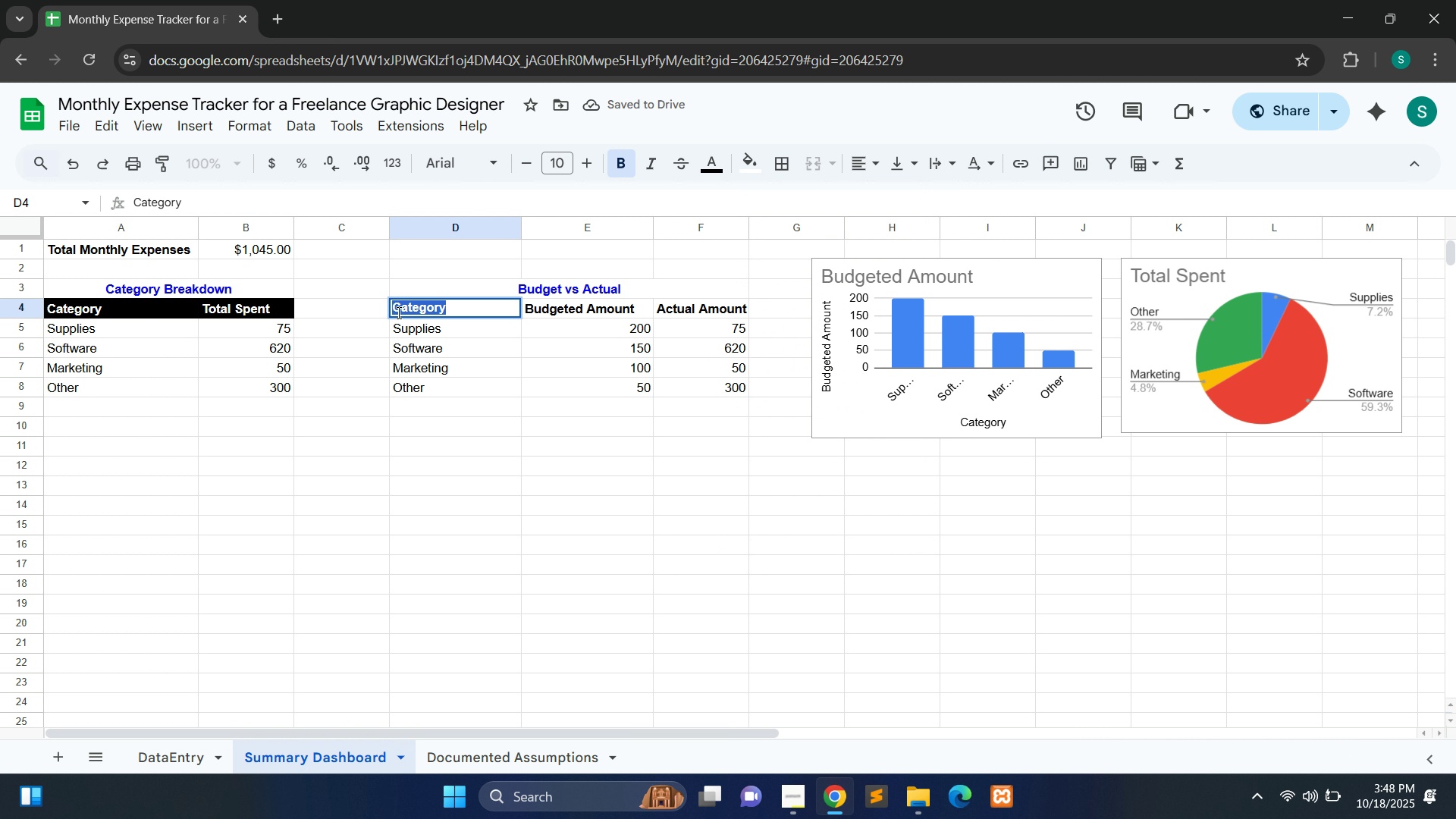 
double_click([397, 312])
 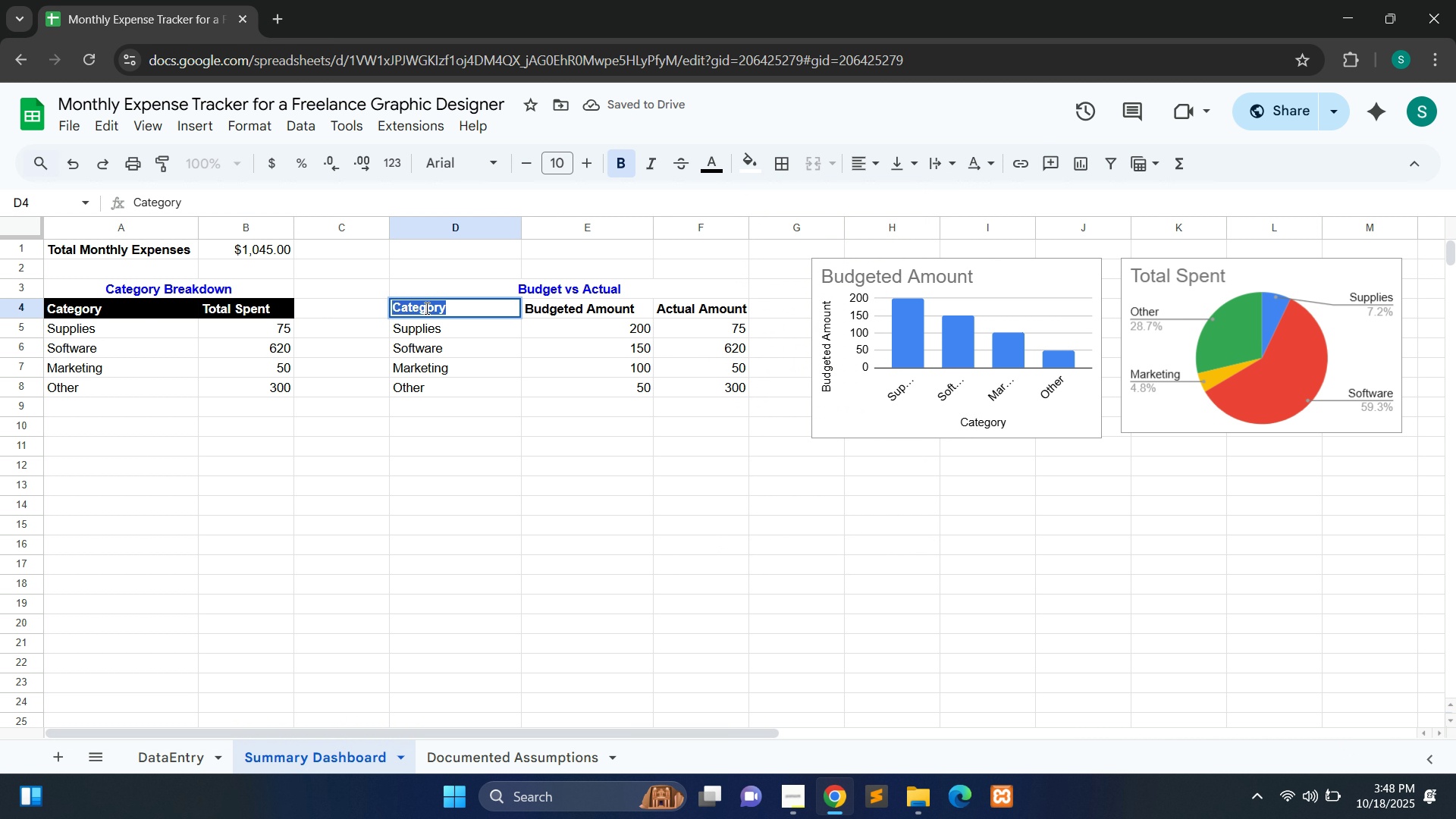 
key(Control+ControlLeft)
 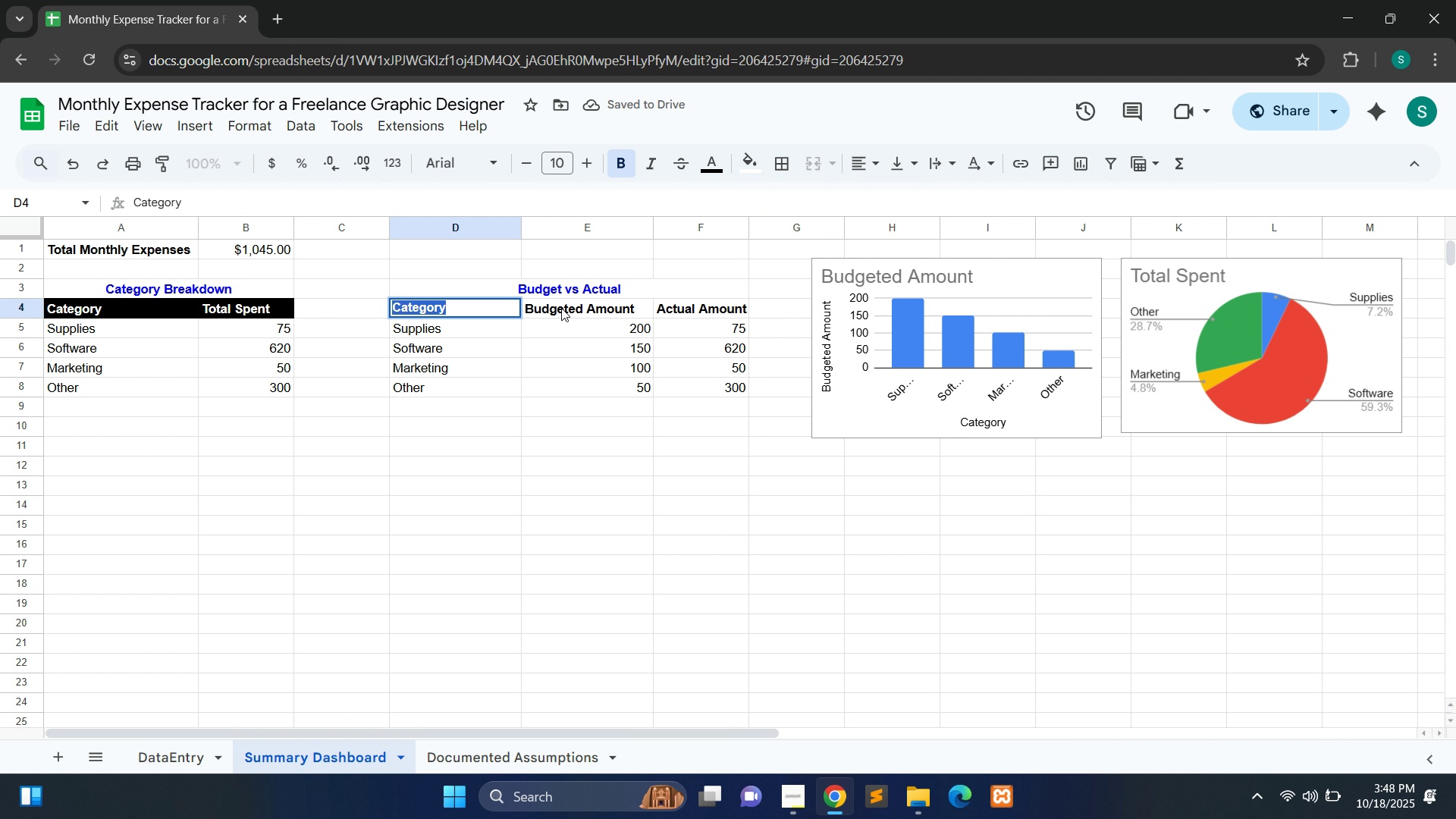 
hold_key(key=ControlLeft, duration=1.51)
left_click([565, 308])
 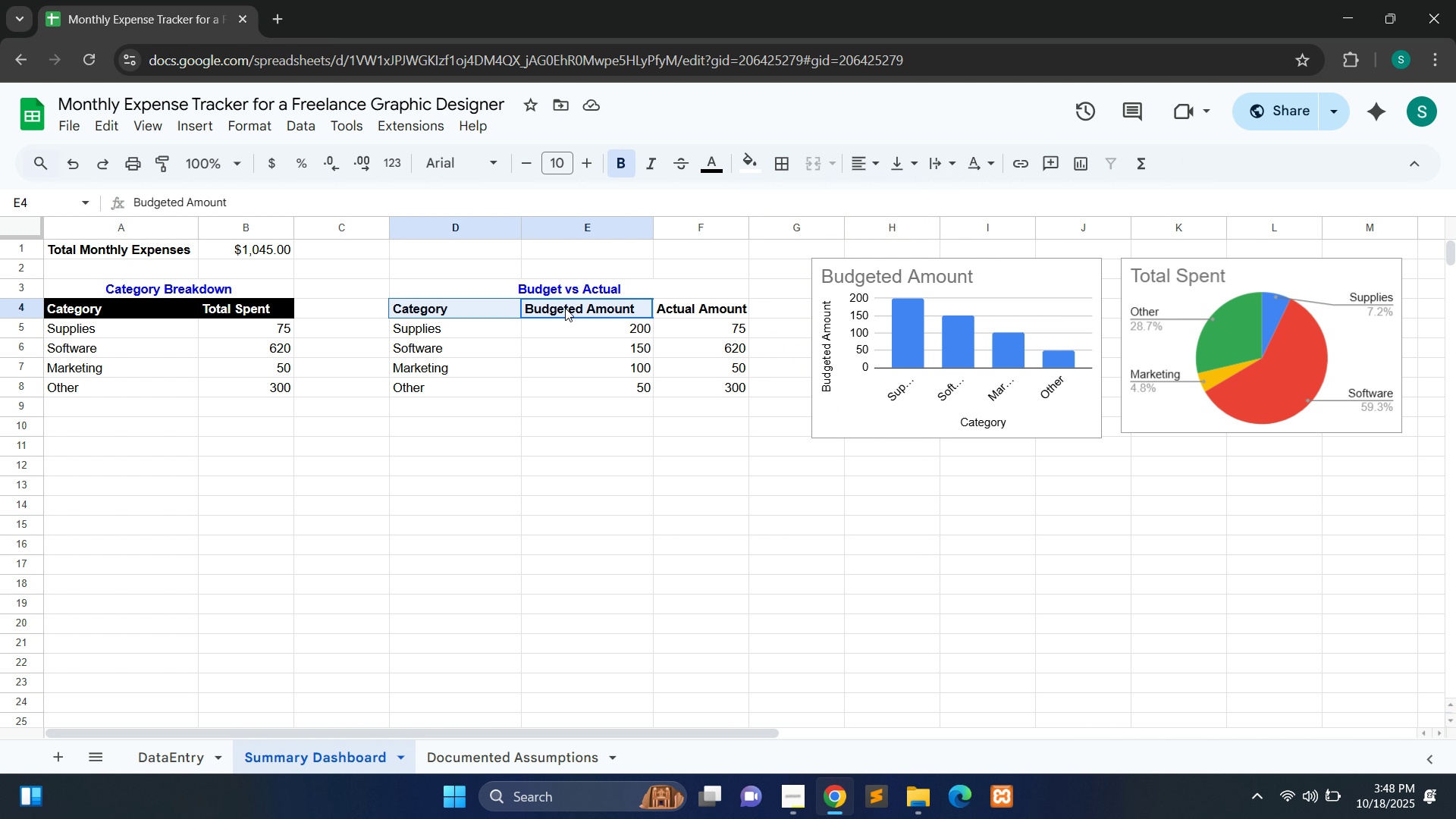 
double_click([565, 308])
 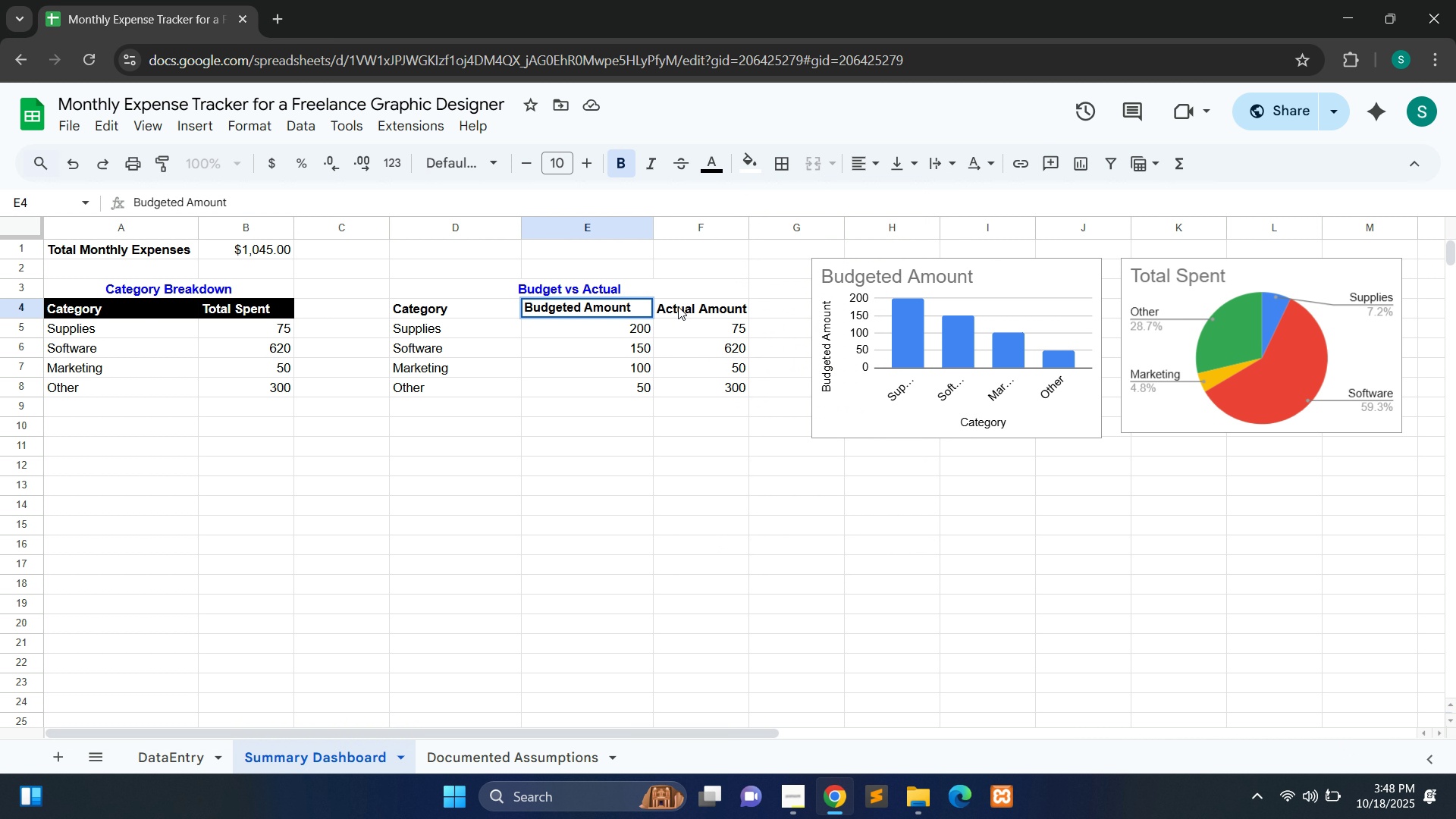 
hold_key(key=ControlLeft, duration=0.87)
left_click([678, 306])
 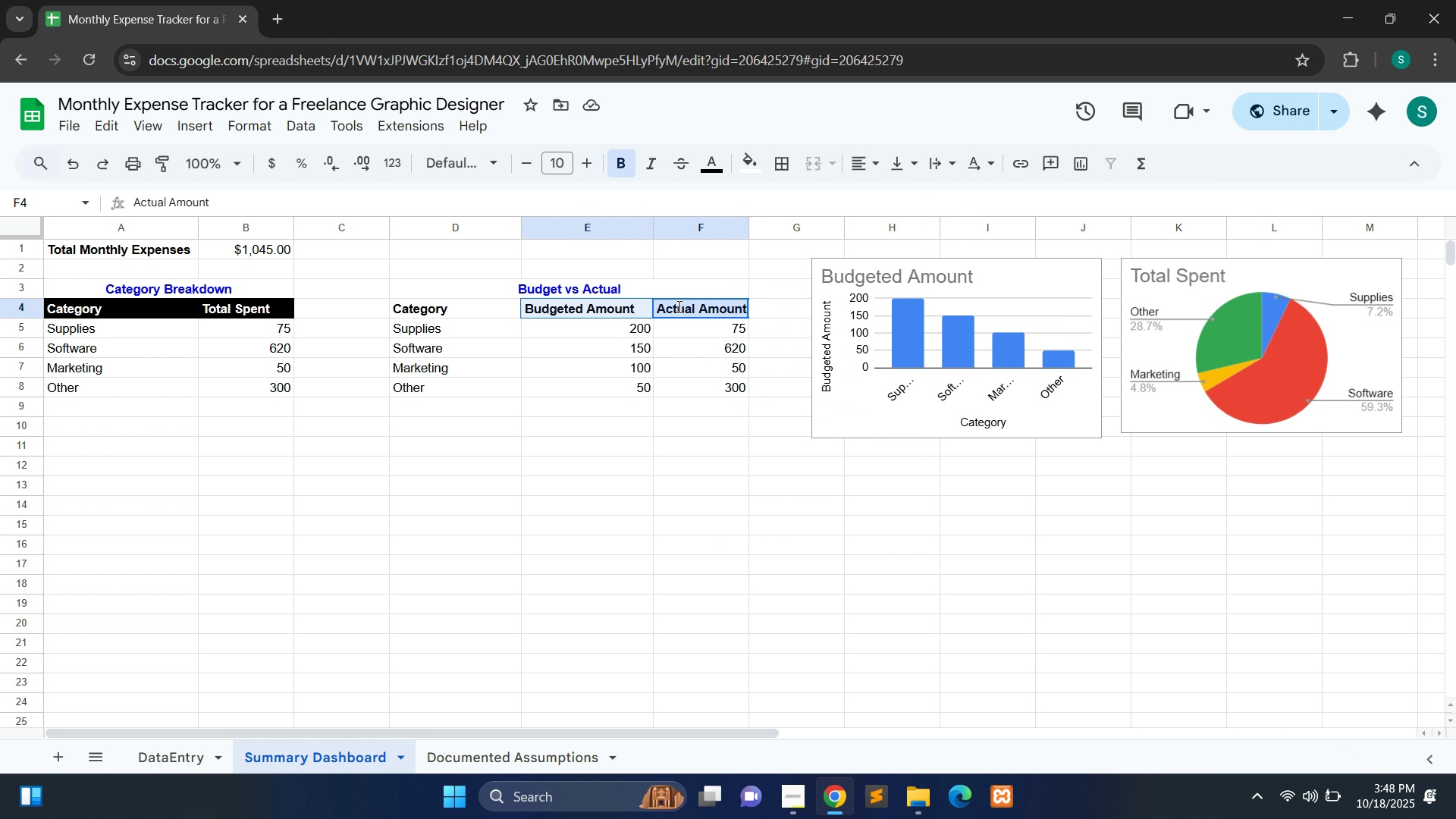 
double_click([678, 306])
 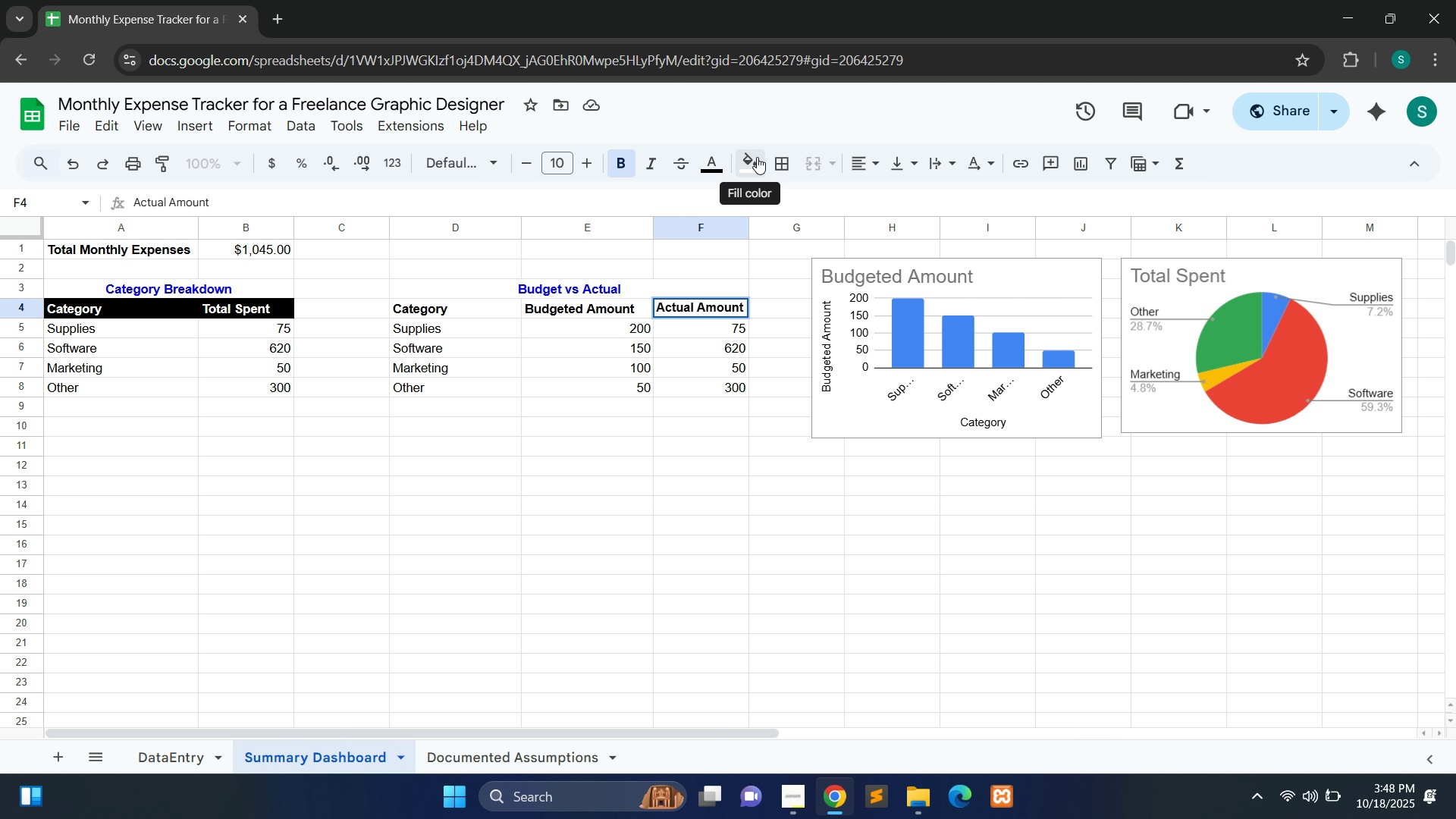 
left_click([757, 157])
 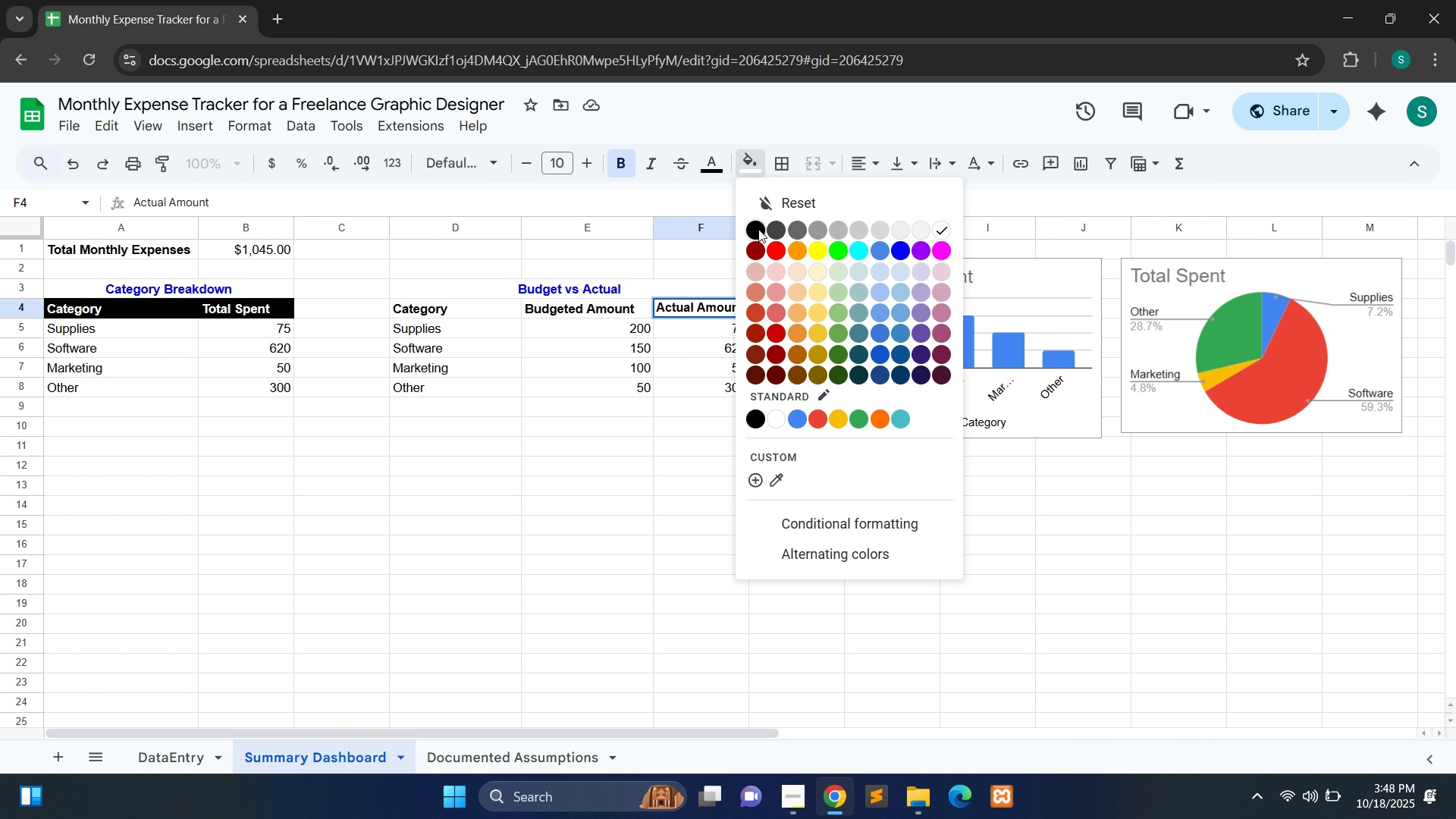 
left_click([758, 229])
 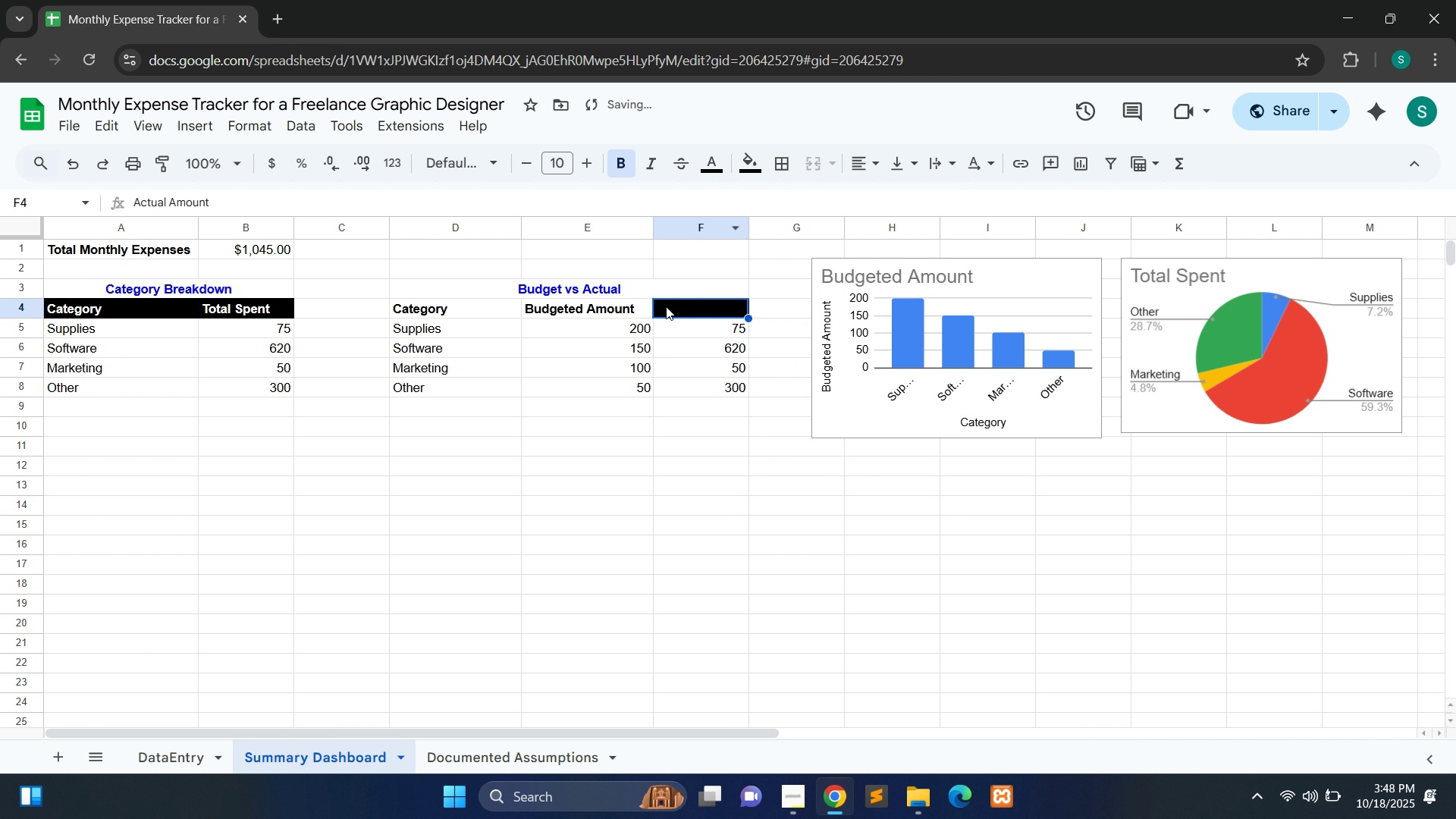 
key(Control+Z)
 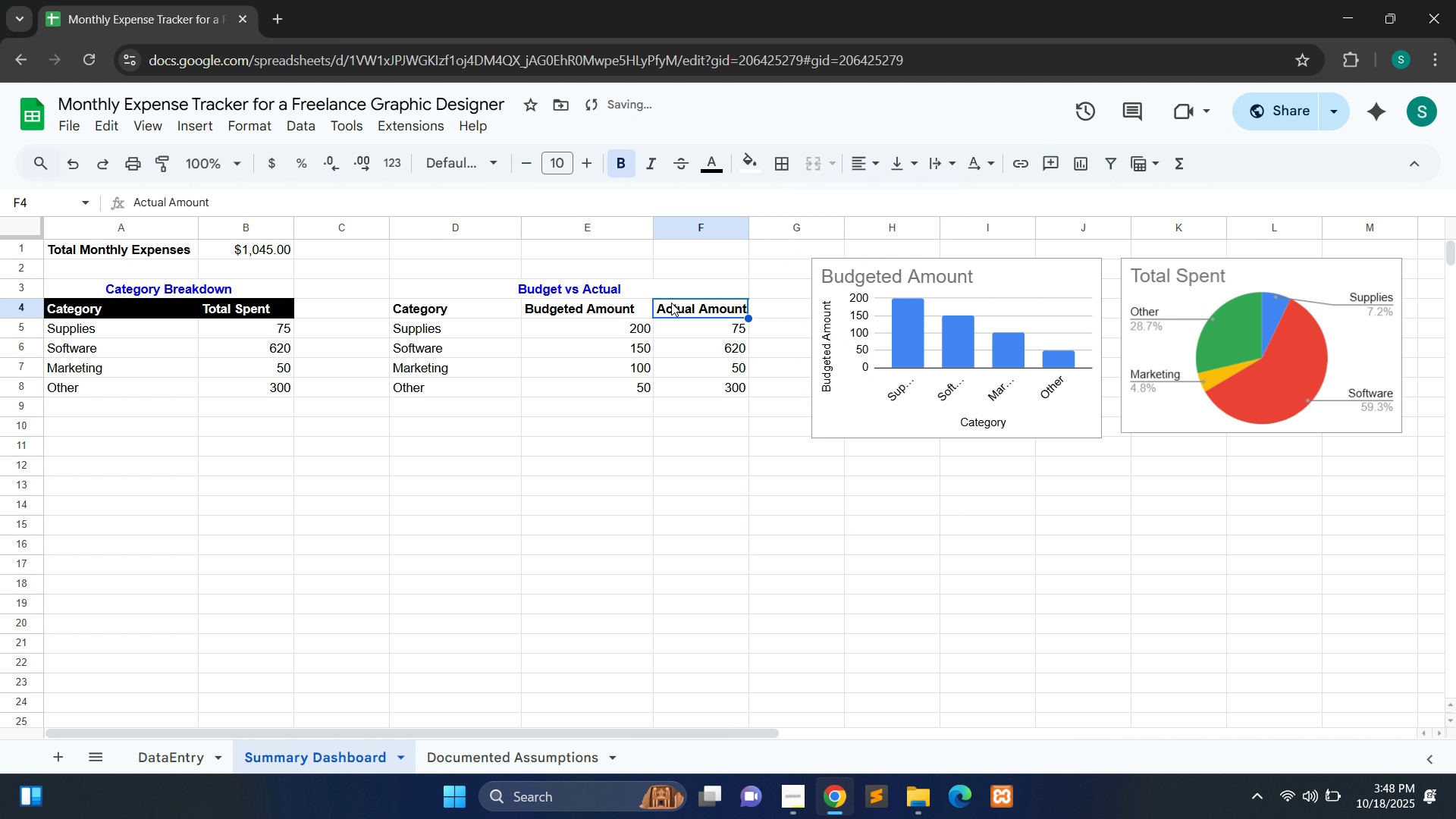 
hold_key(key=ControlLeft, duration=1.52)